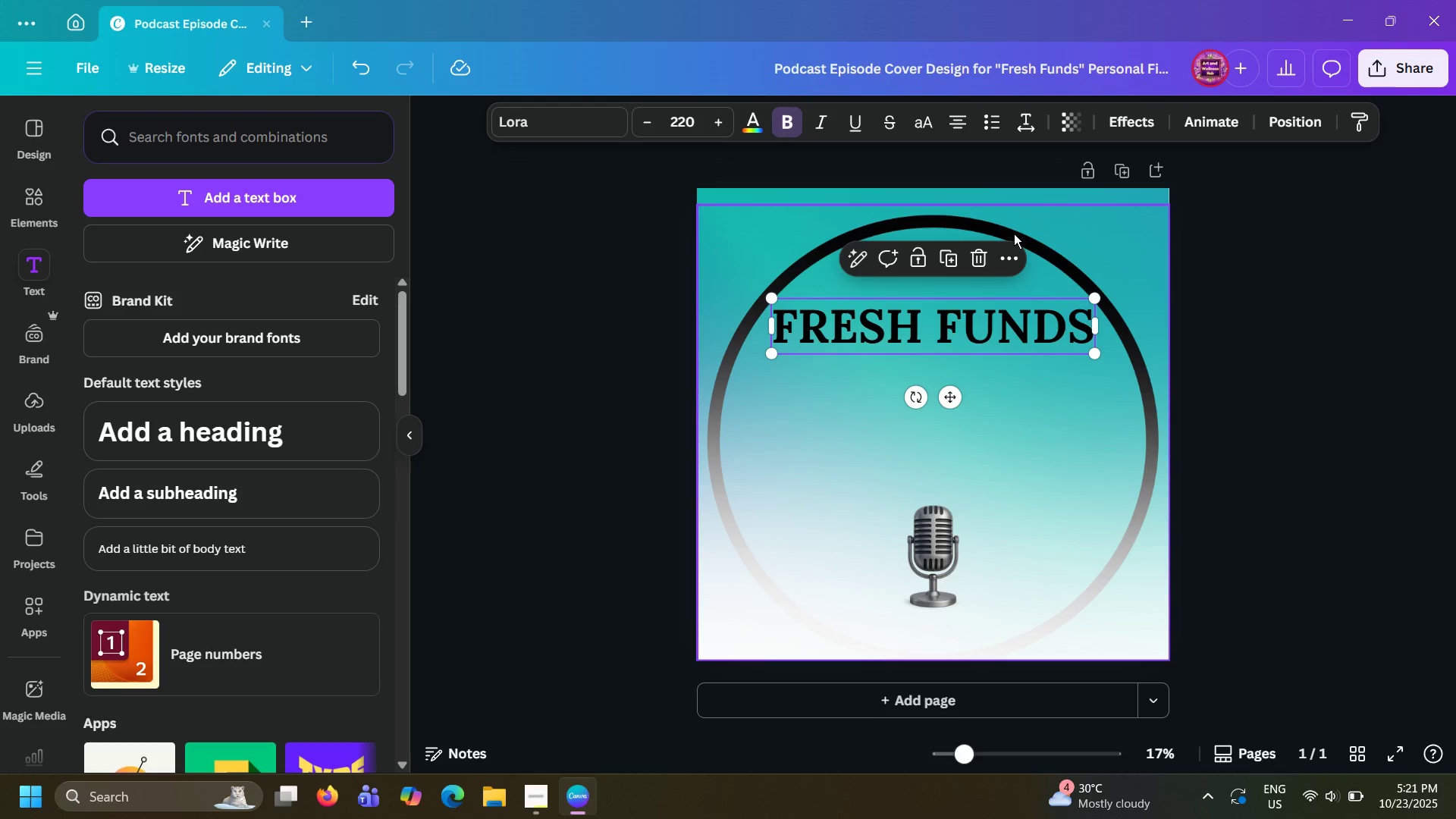 
left_click([1014, 234])
 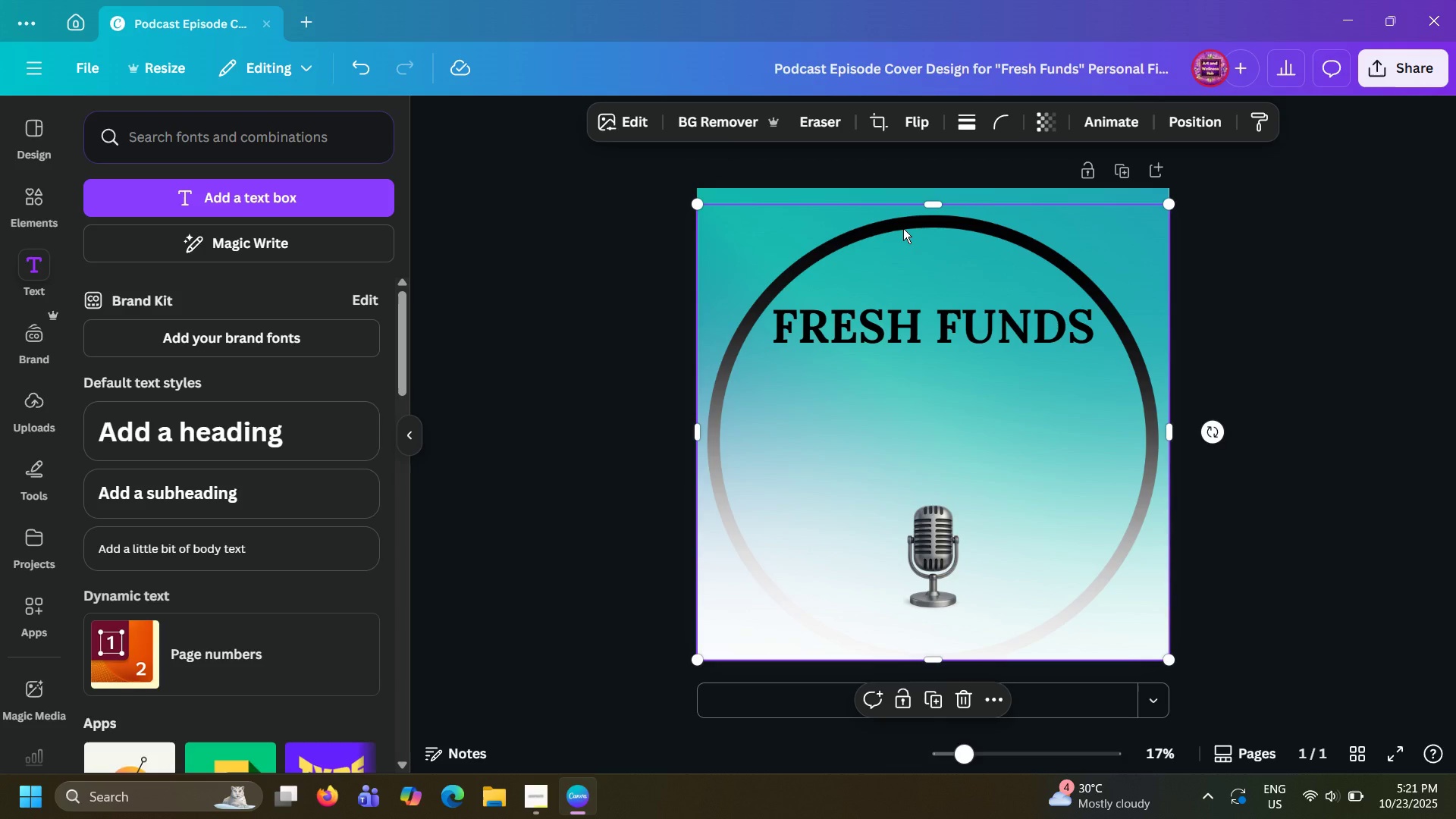 
left_click([903, 228])
 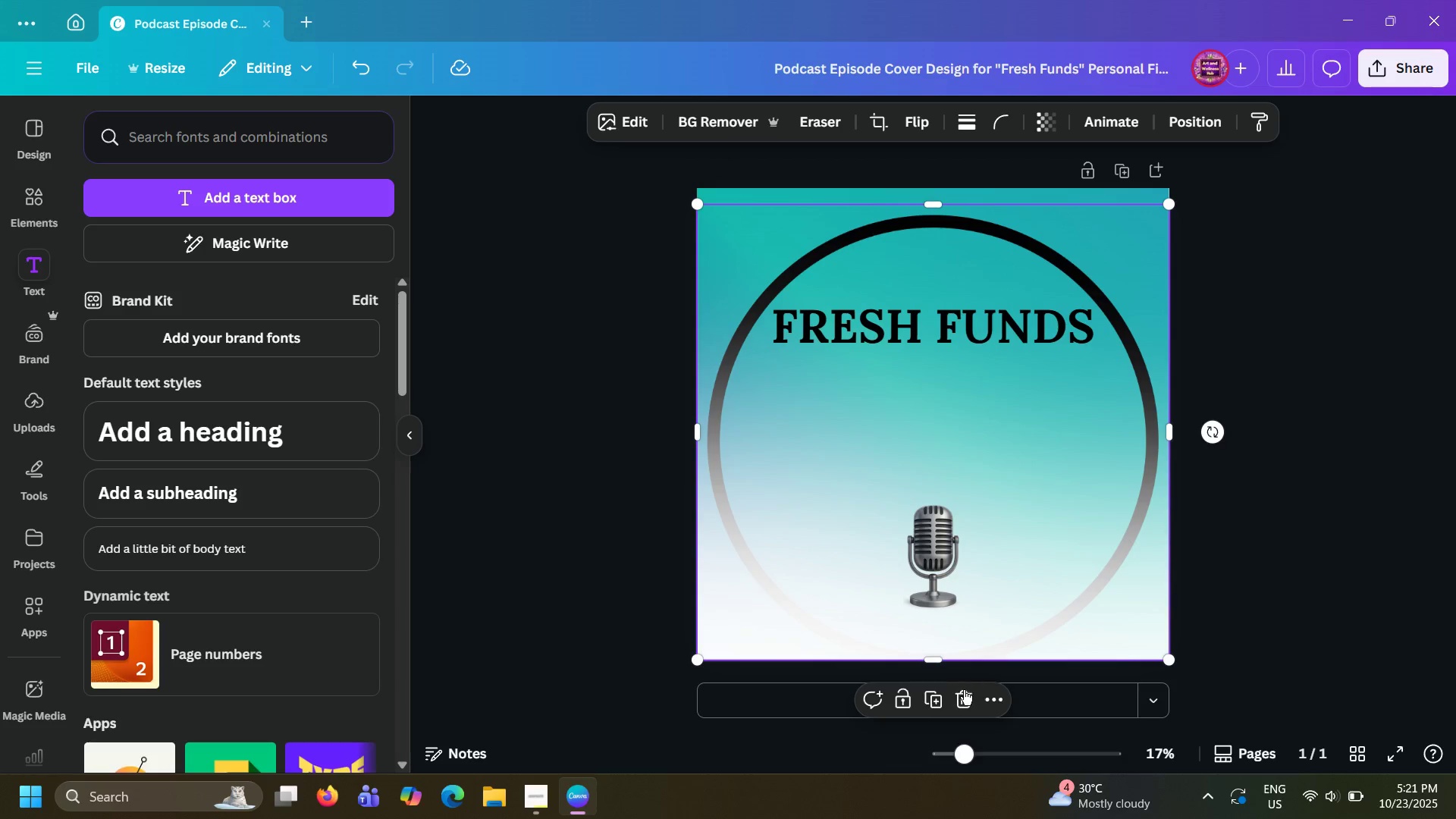 
left_click([963, 695])
 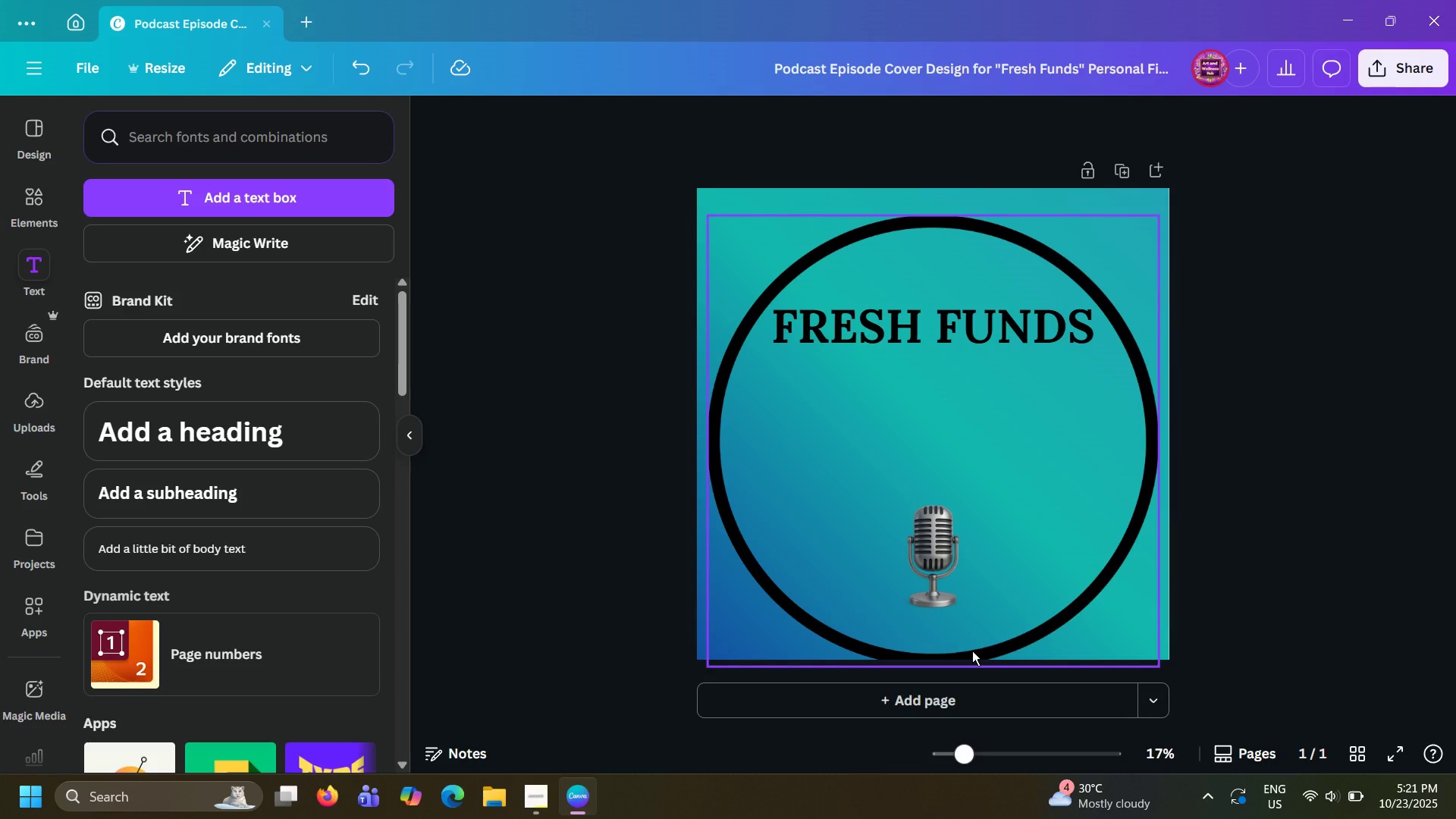 
key(Control+Z)
 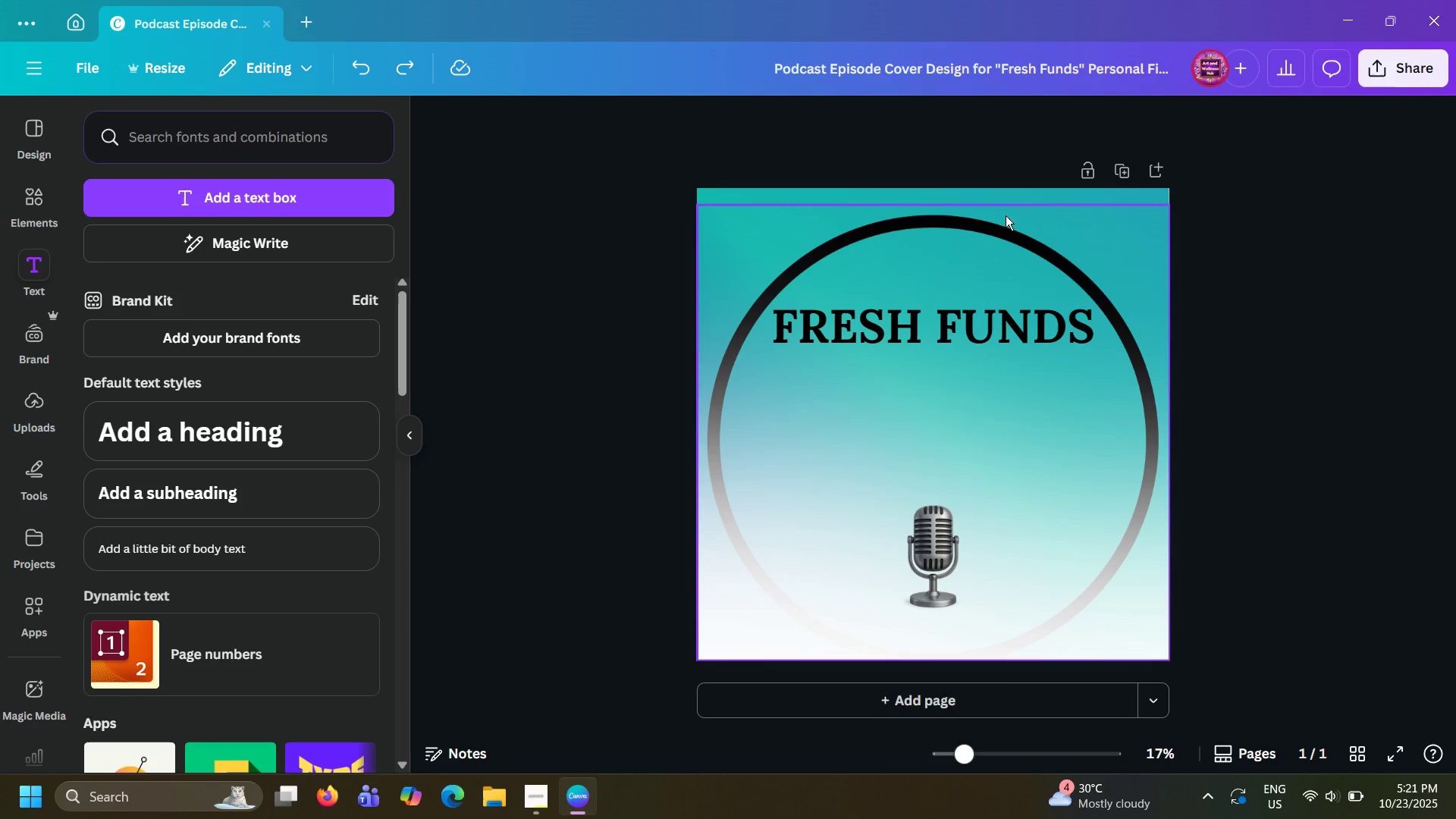 
left_click([1006, 213])
 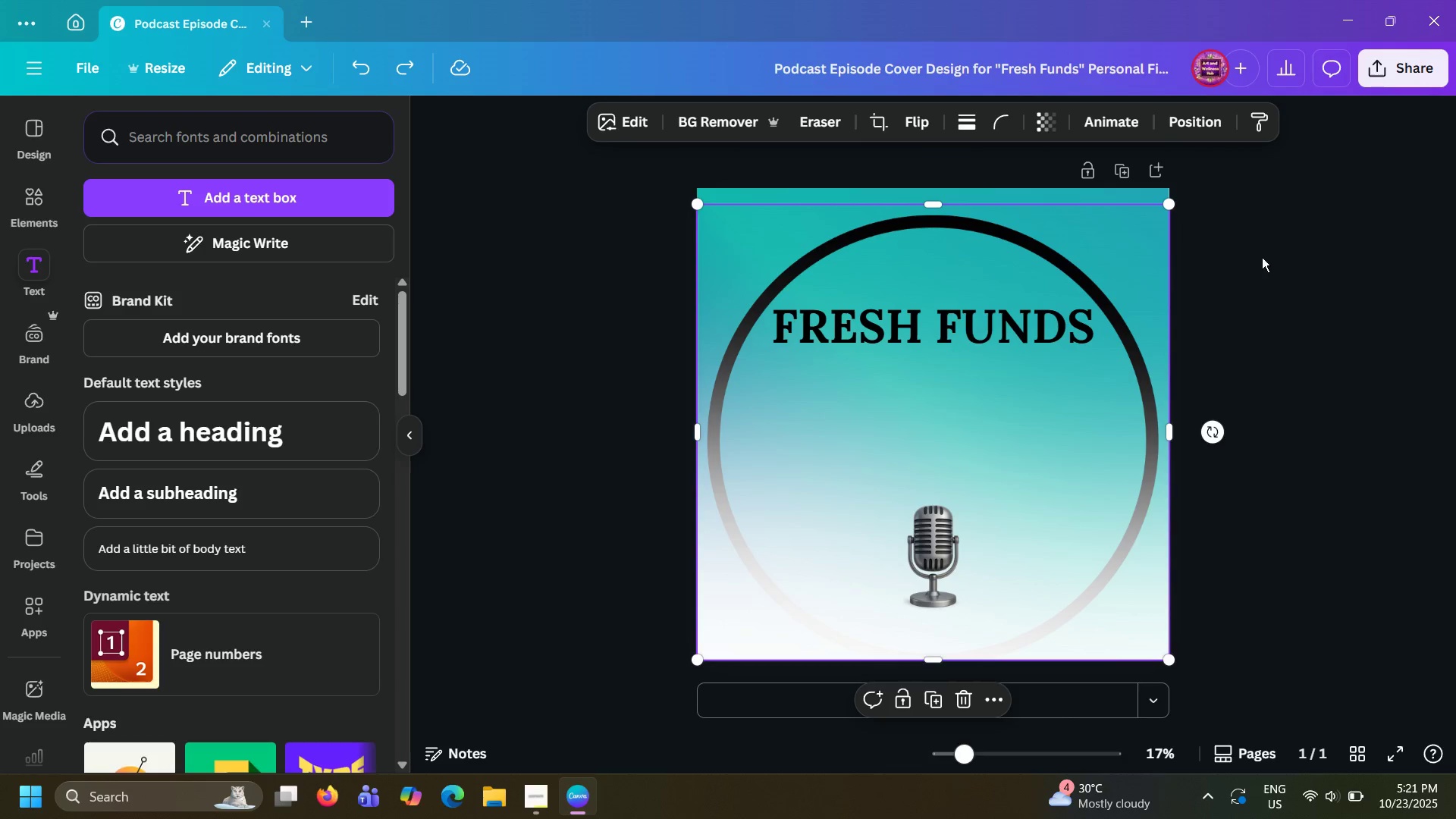 
left_click([1262, 257])
 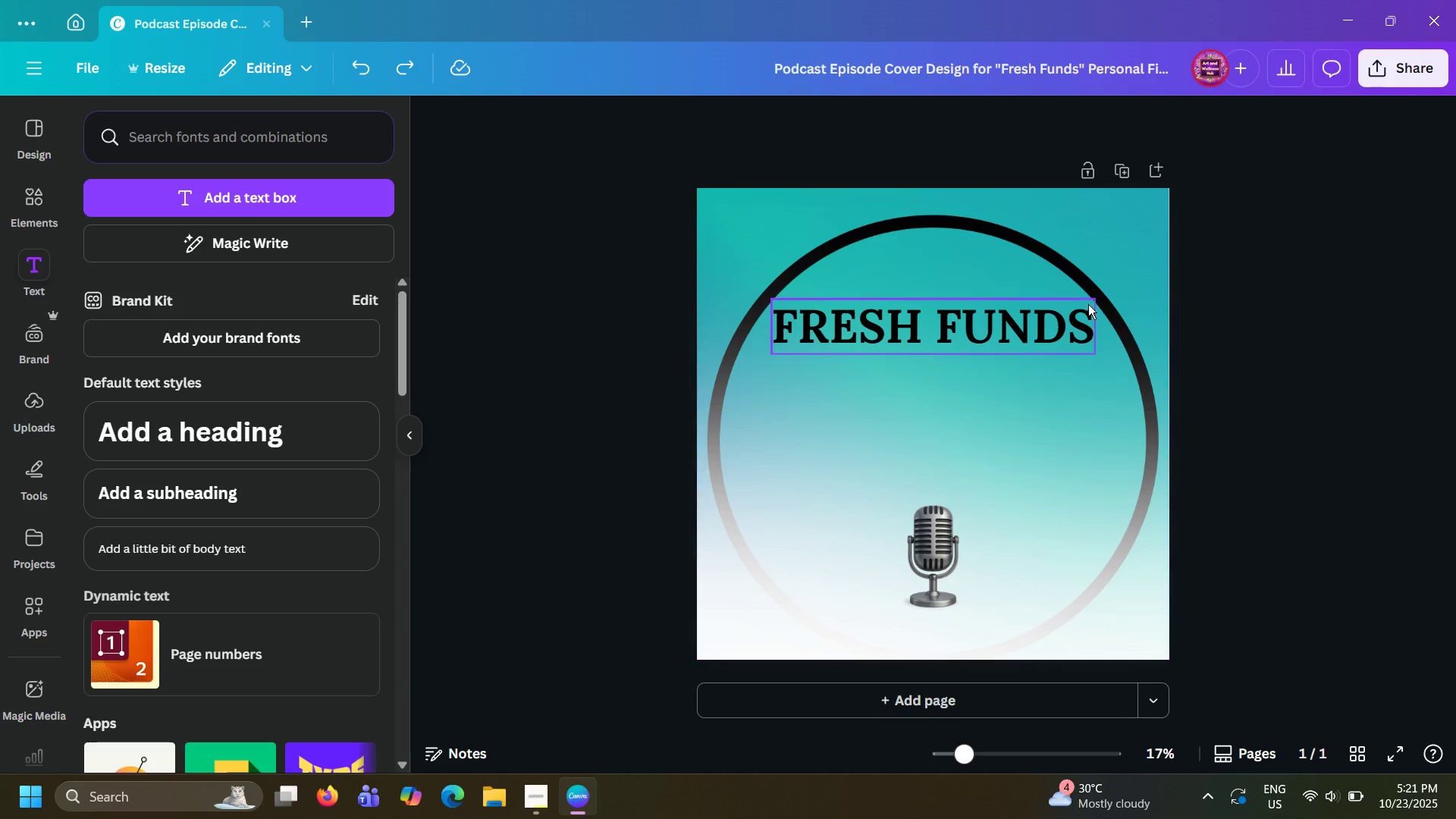 
left_click([1088, 304])
 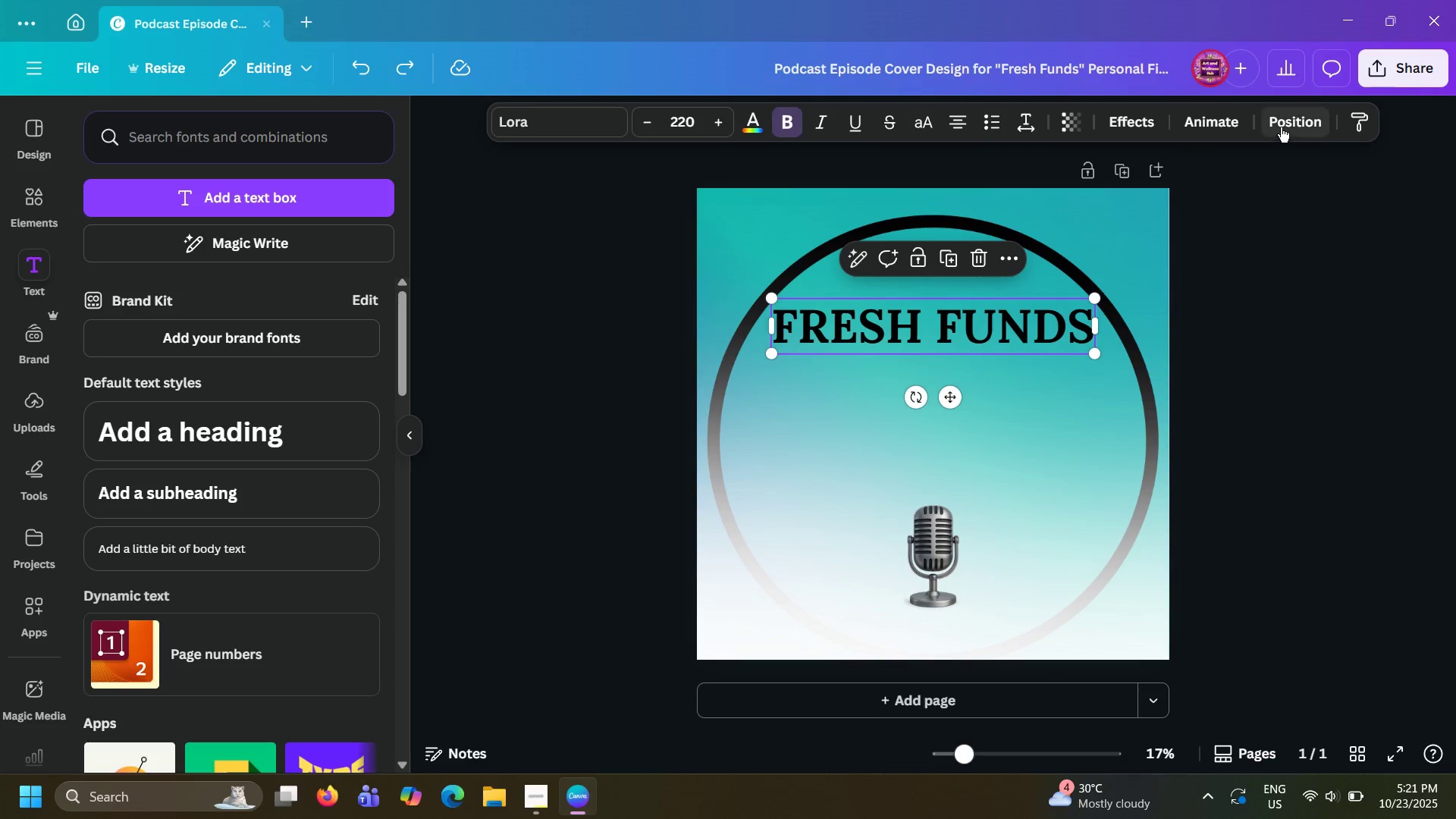 
left_click([1287, 122])
 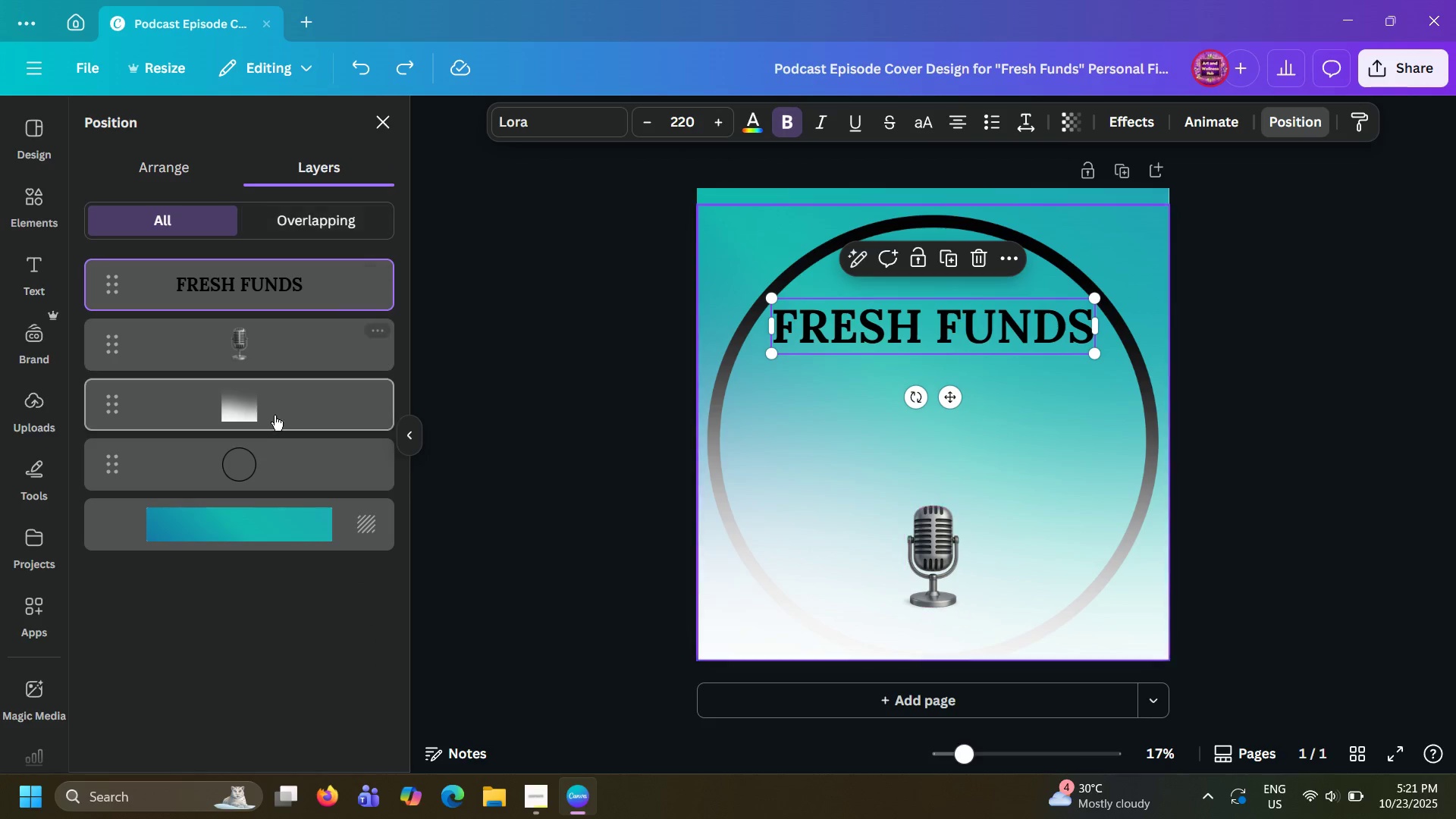 
left_click([256, 468])
 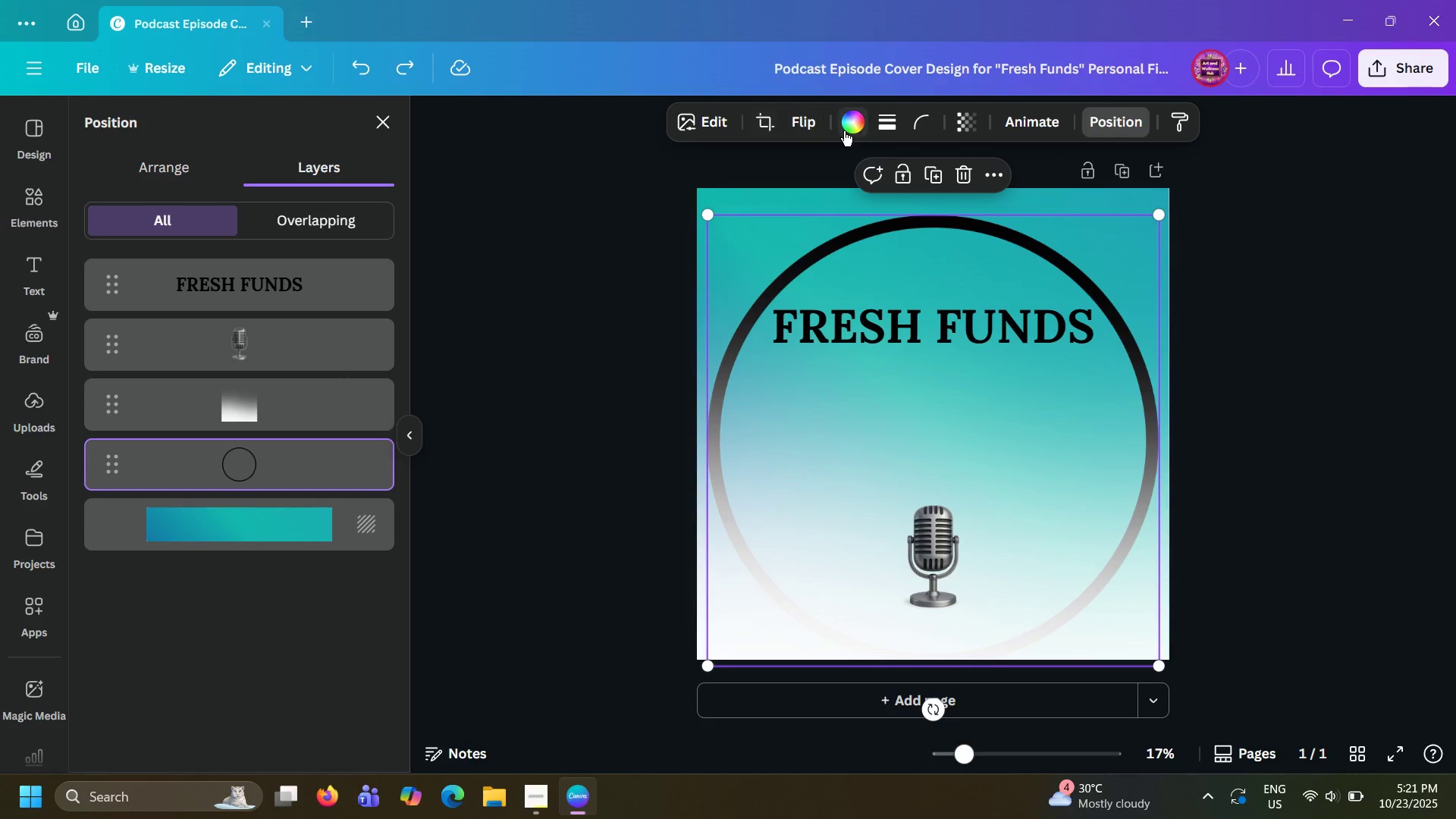 
left_click([849, 127])
 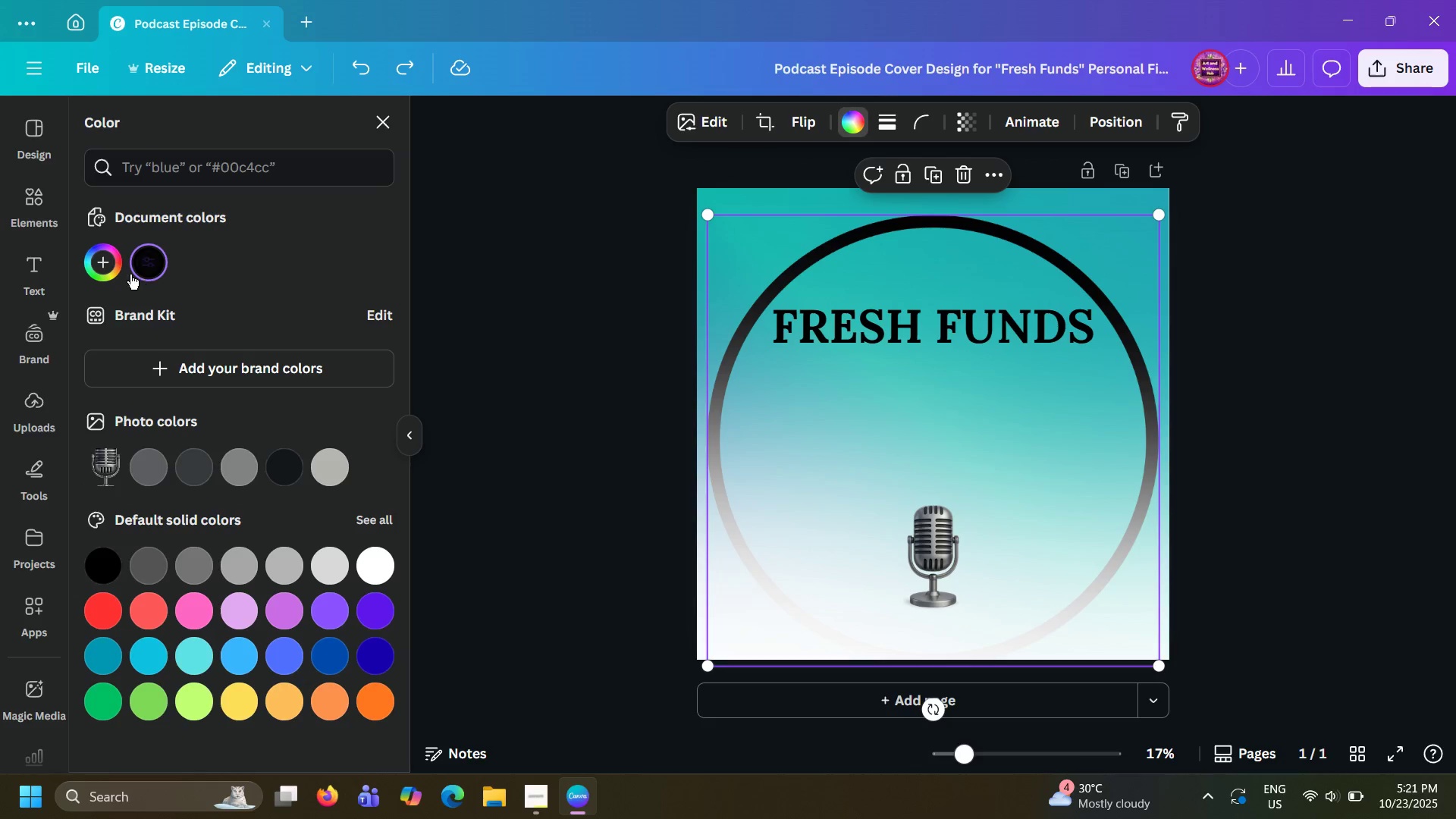 
mouse_move([108, 286])
 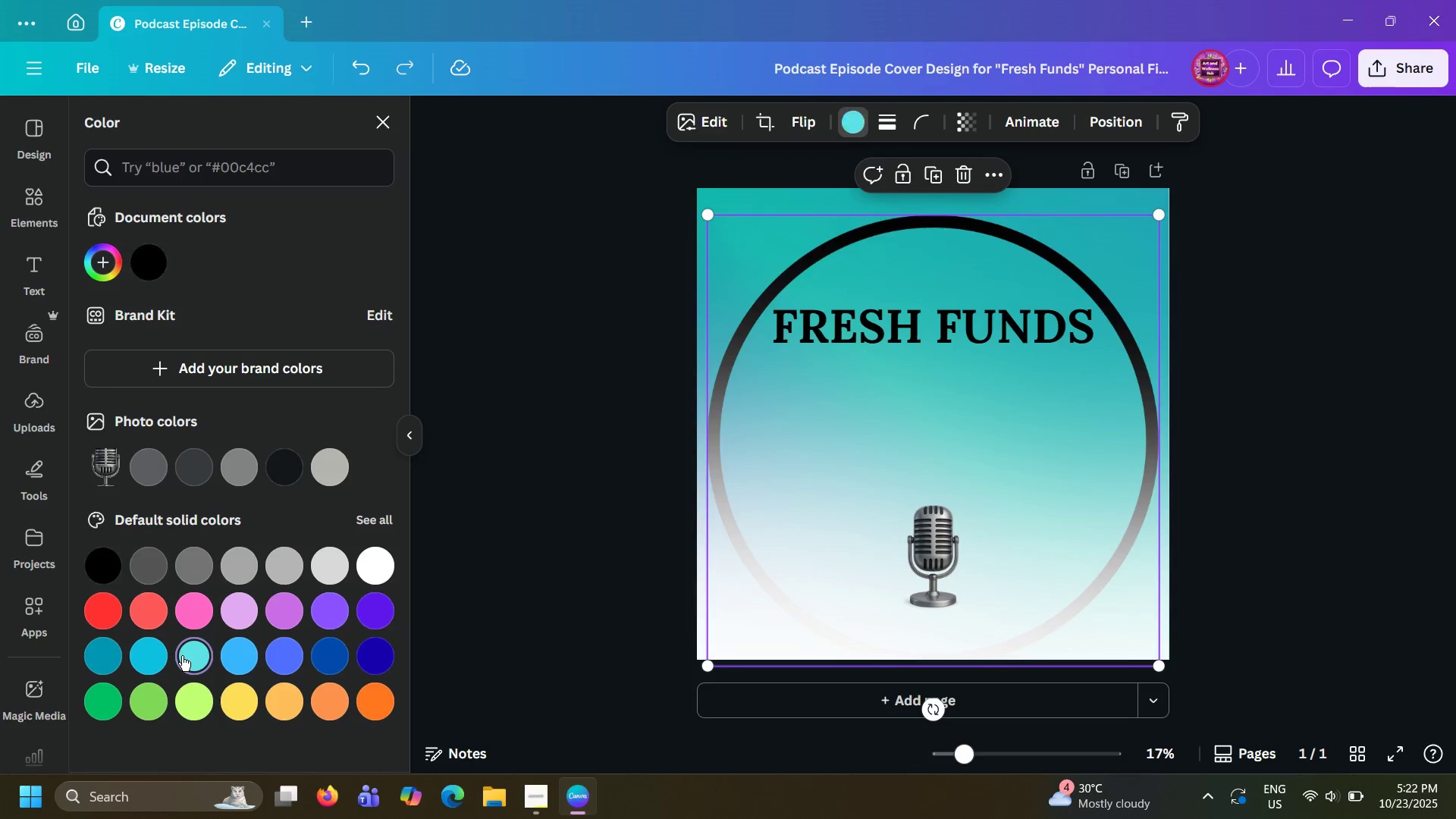 
wait(6.12)
 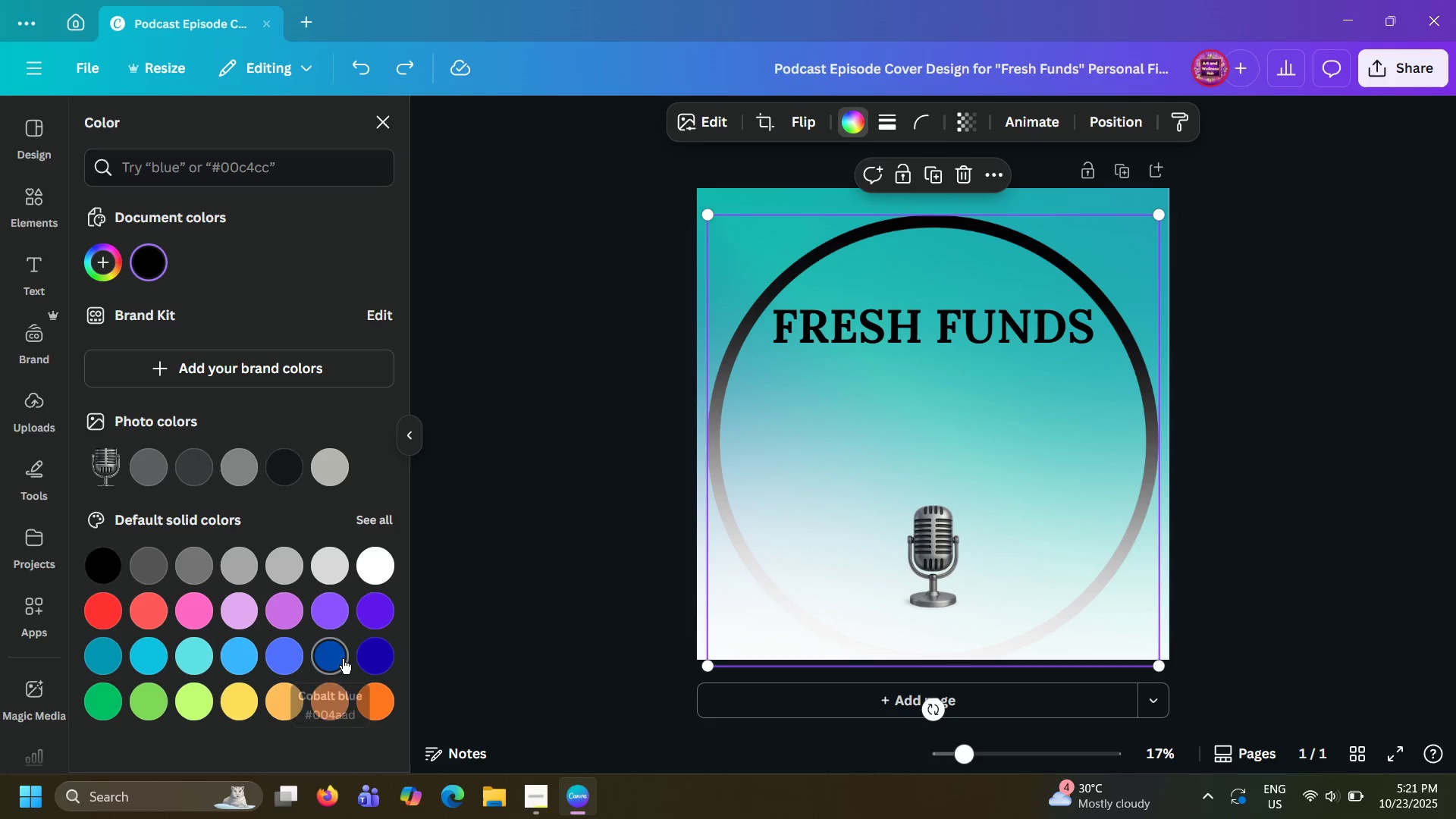 
left_click([149, 654])
 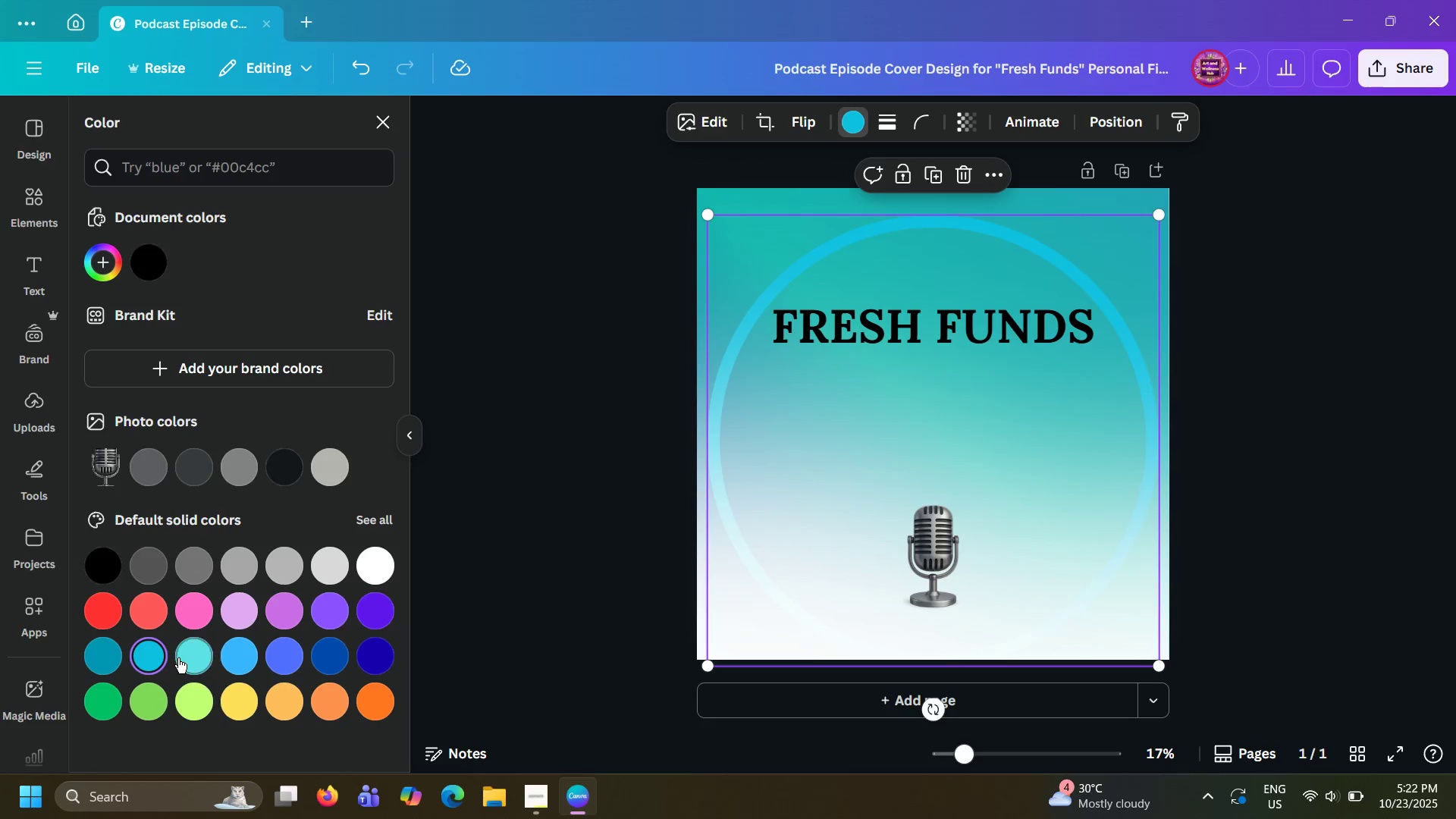 
wait(13.86)
 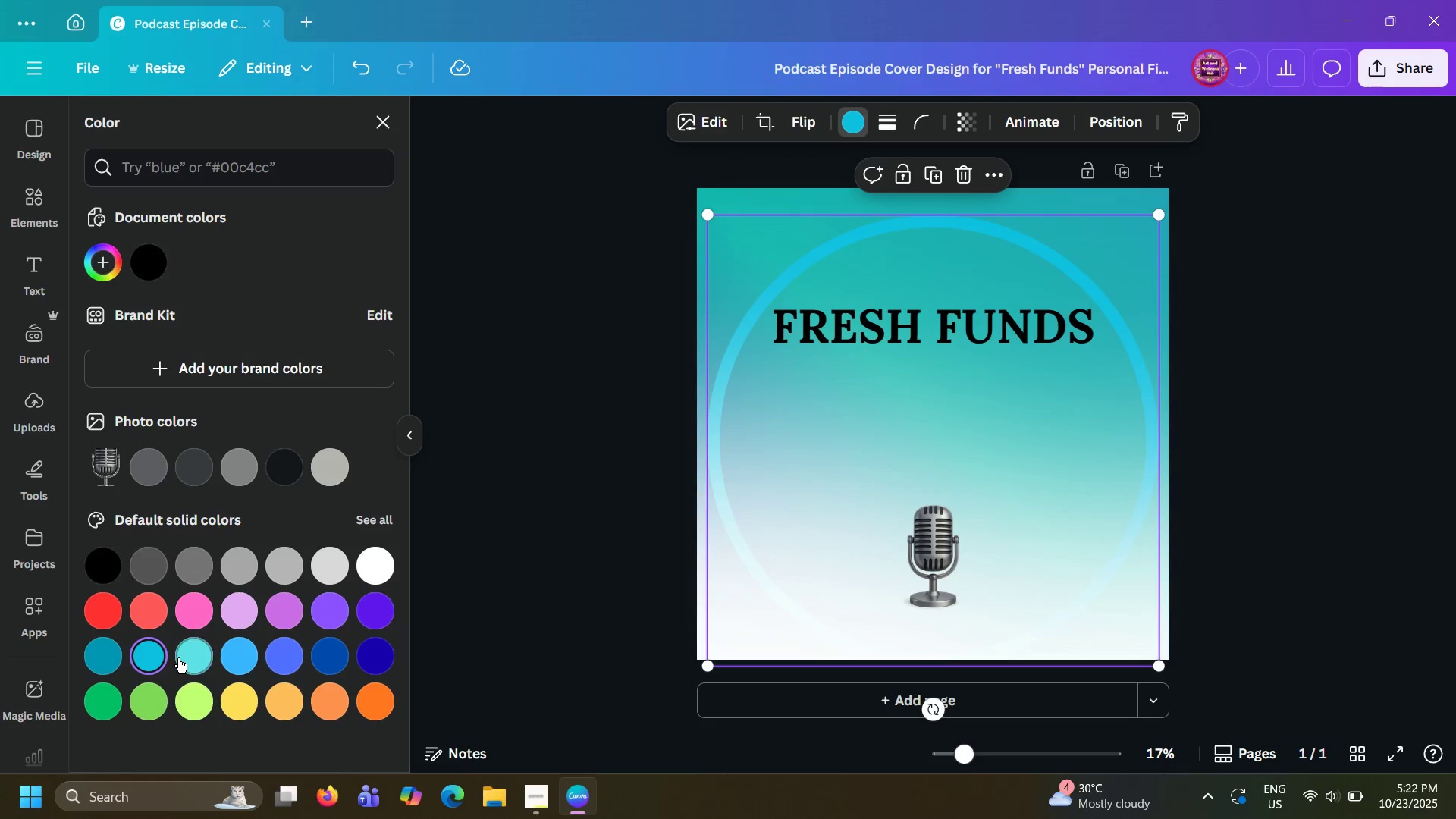 
left_click([111, 266])
 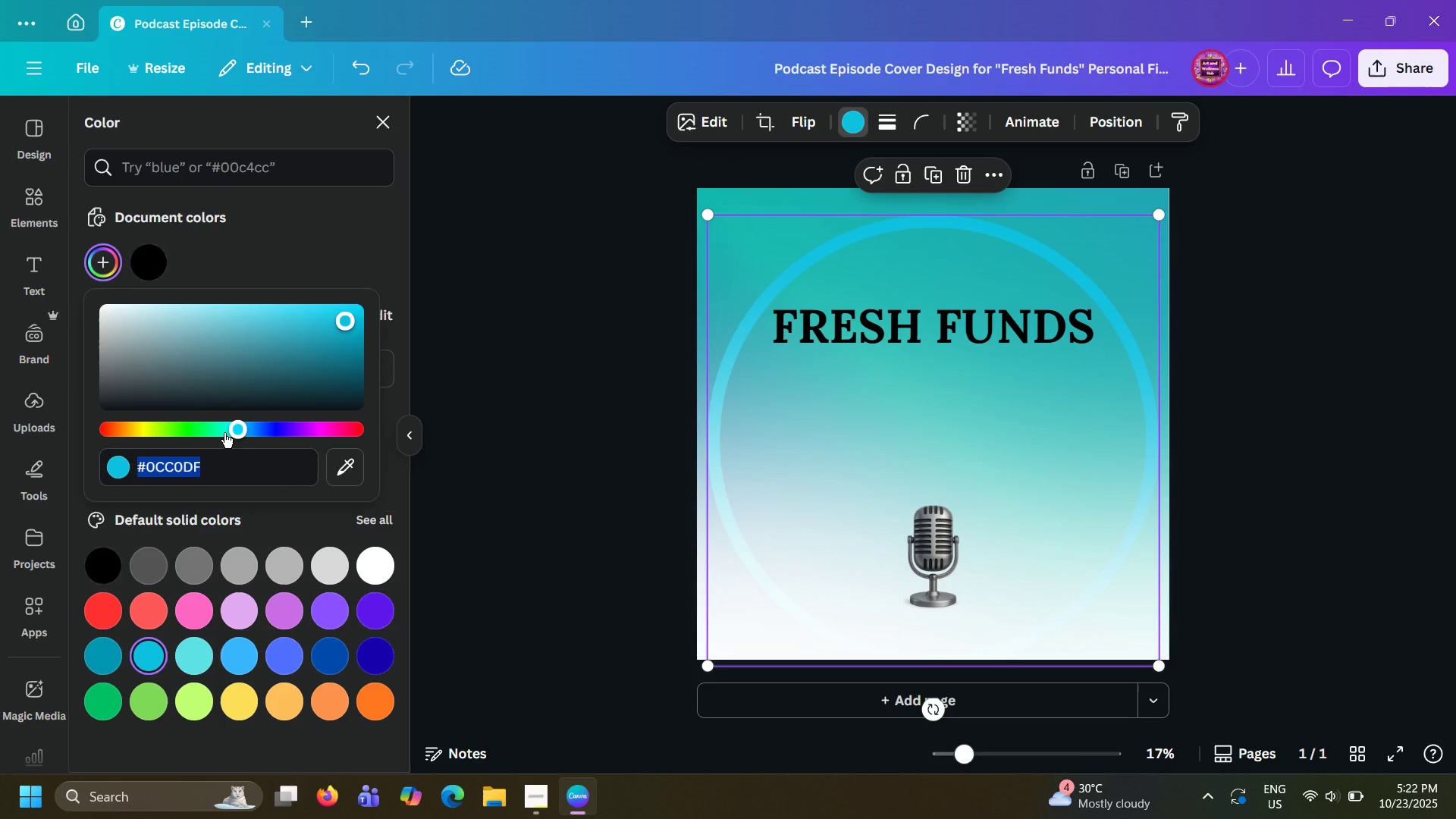 
wait(15.53)
 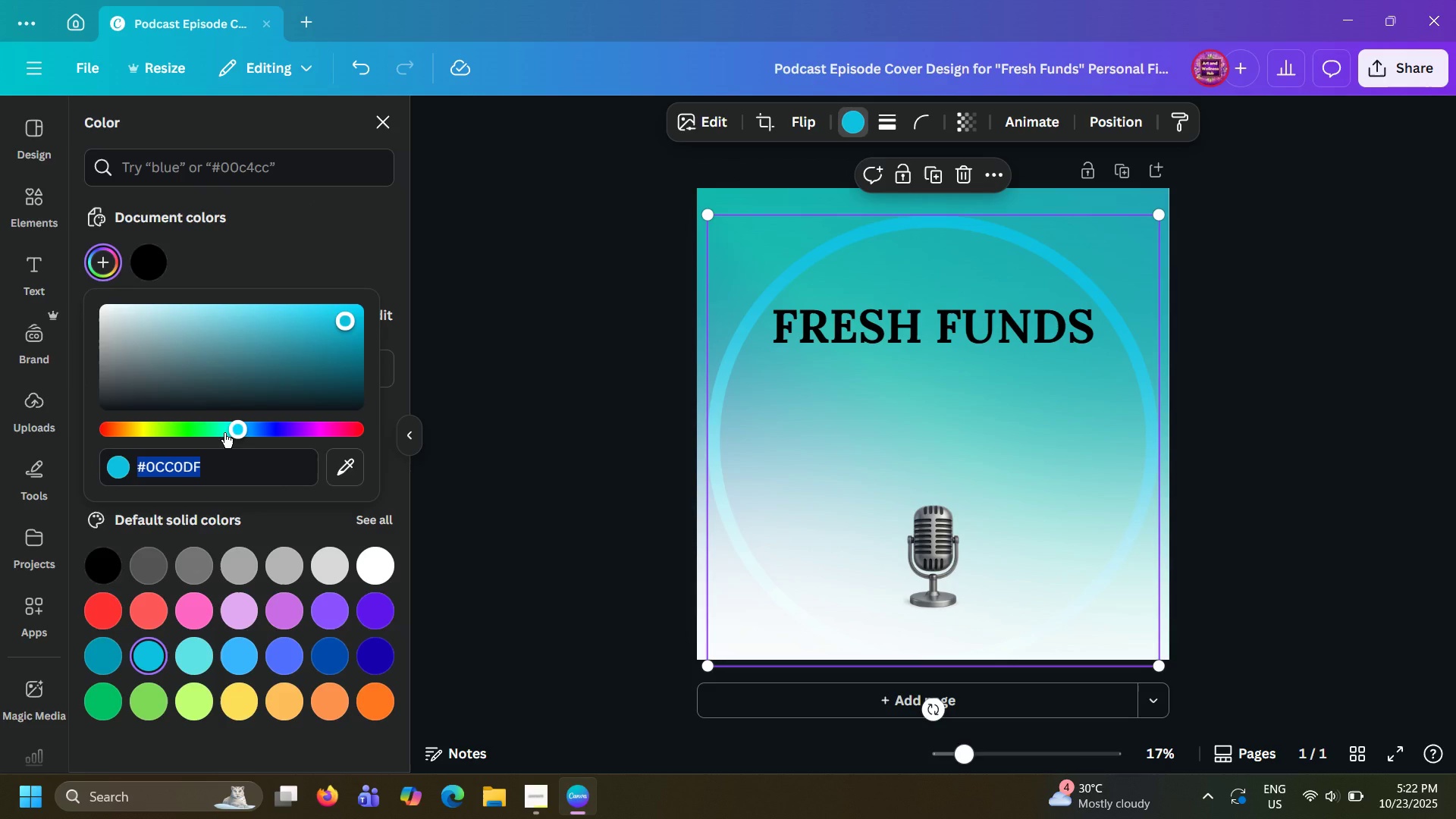 
left_click_drag(start_coordinate=[341, 326], to_coordinate=[7, 286])
 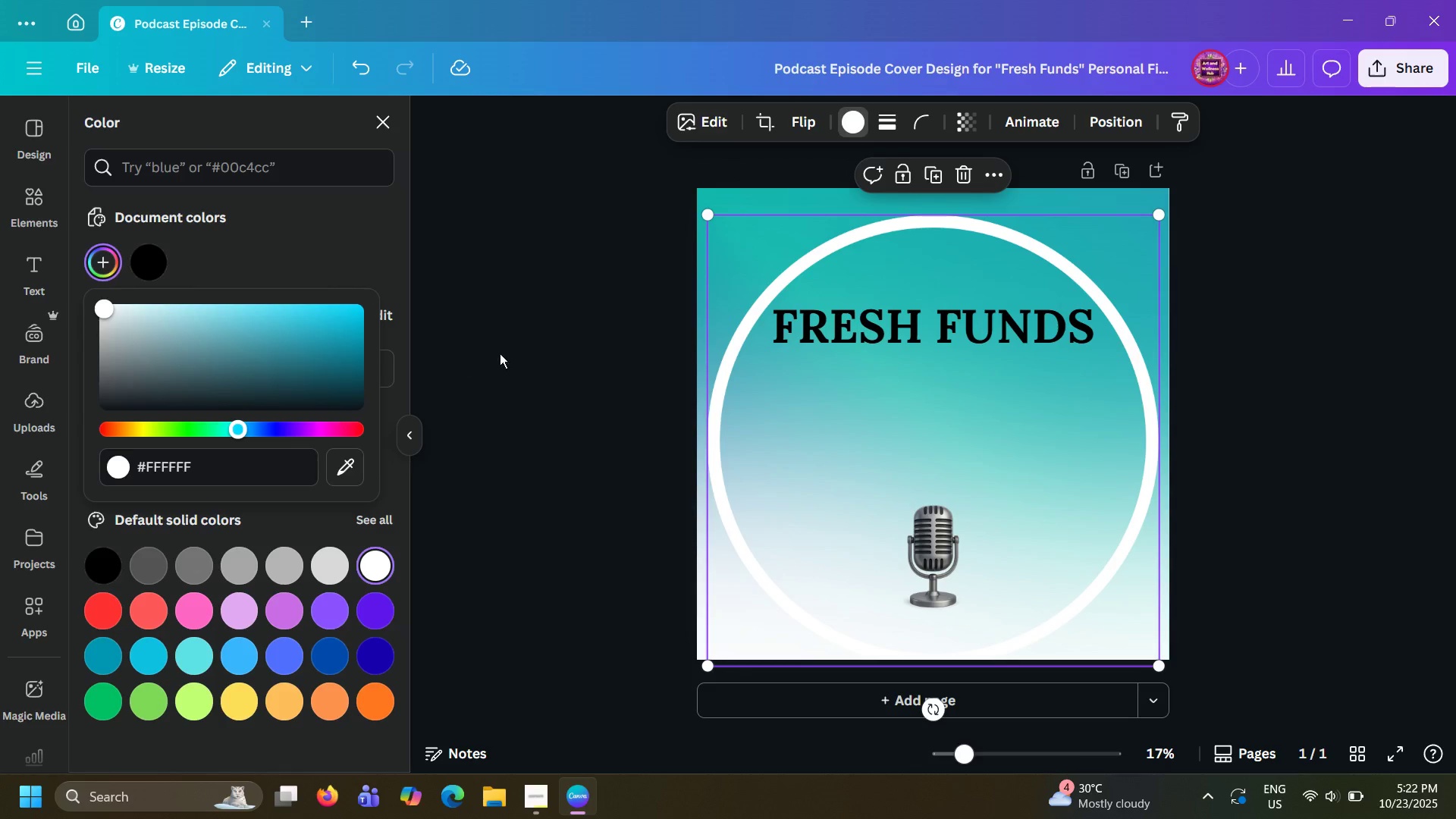 
left_click([511, 353])
 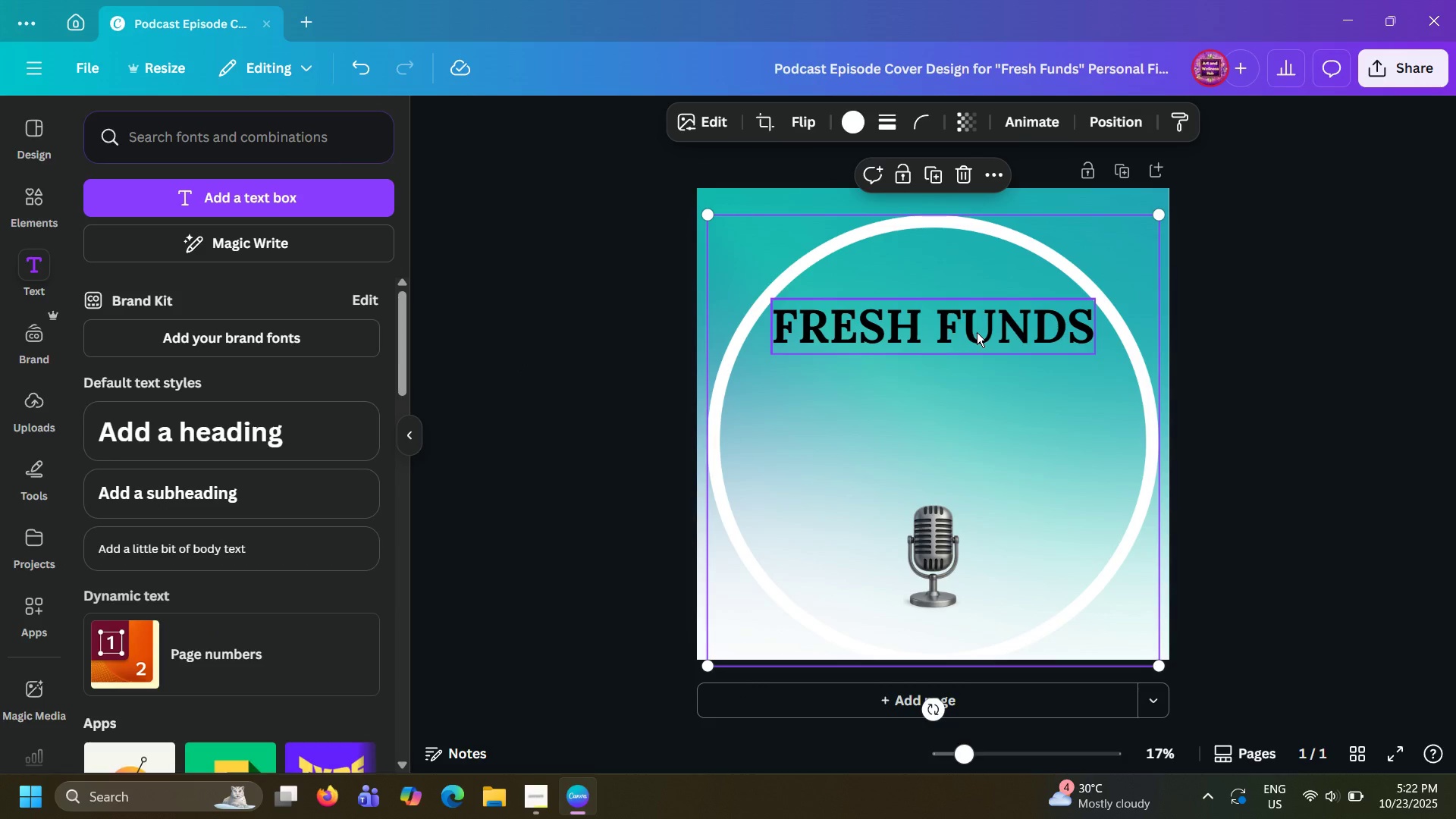 
left_click([977, 332])
 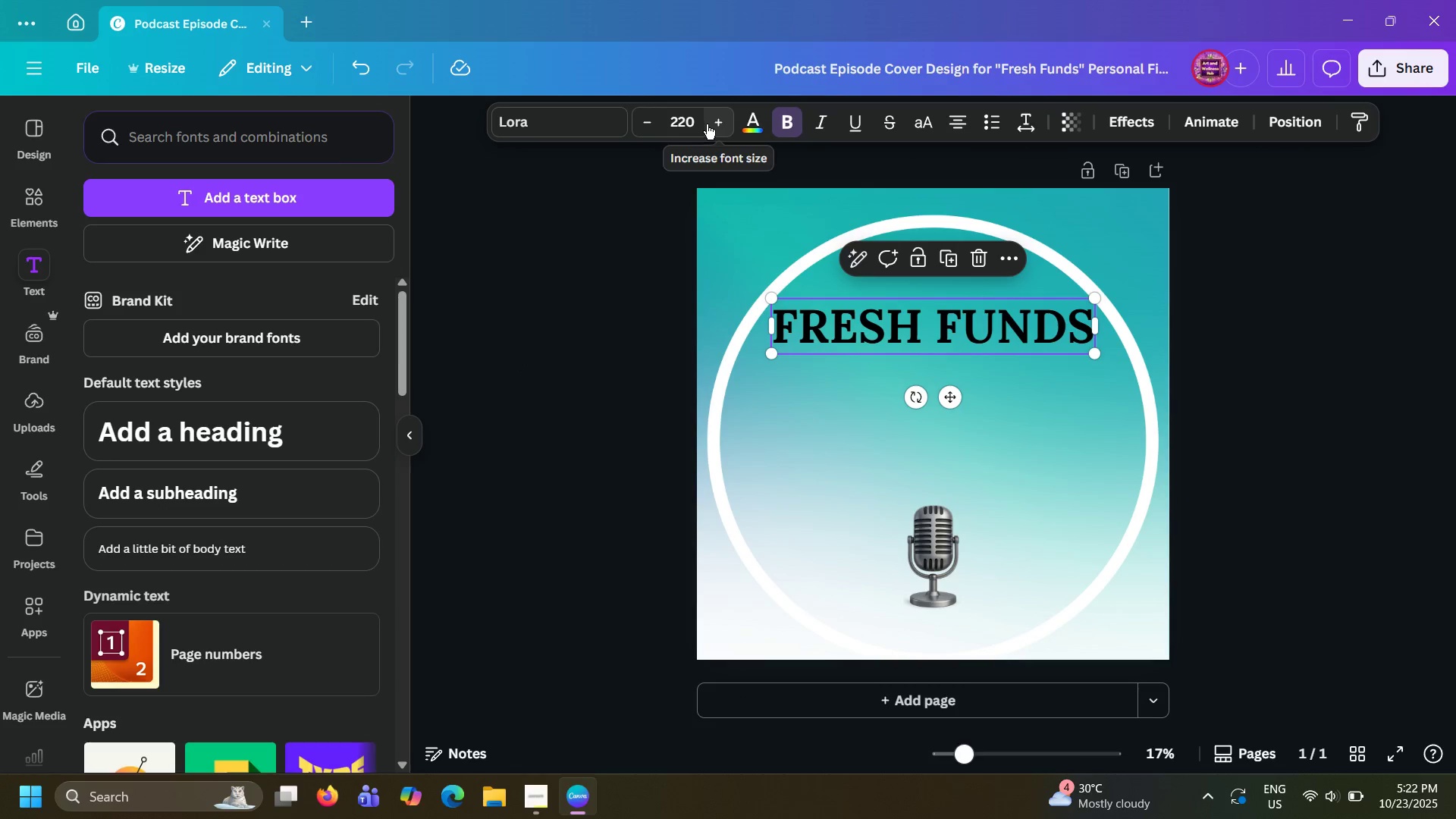 
left_click([754, 120])
 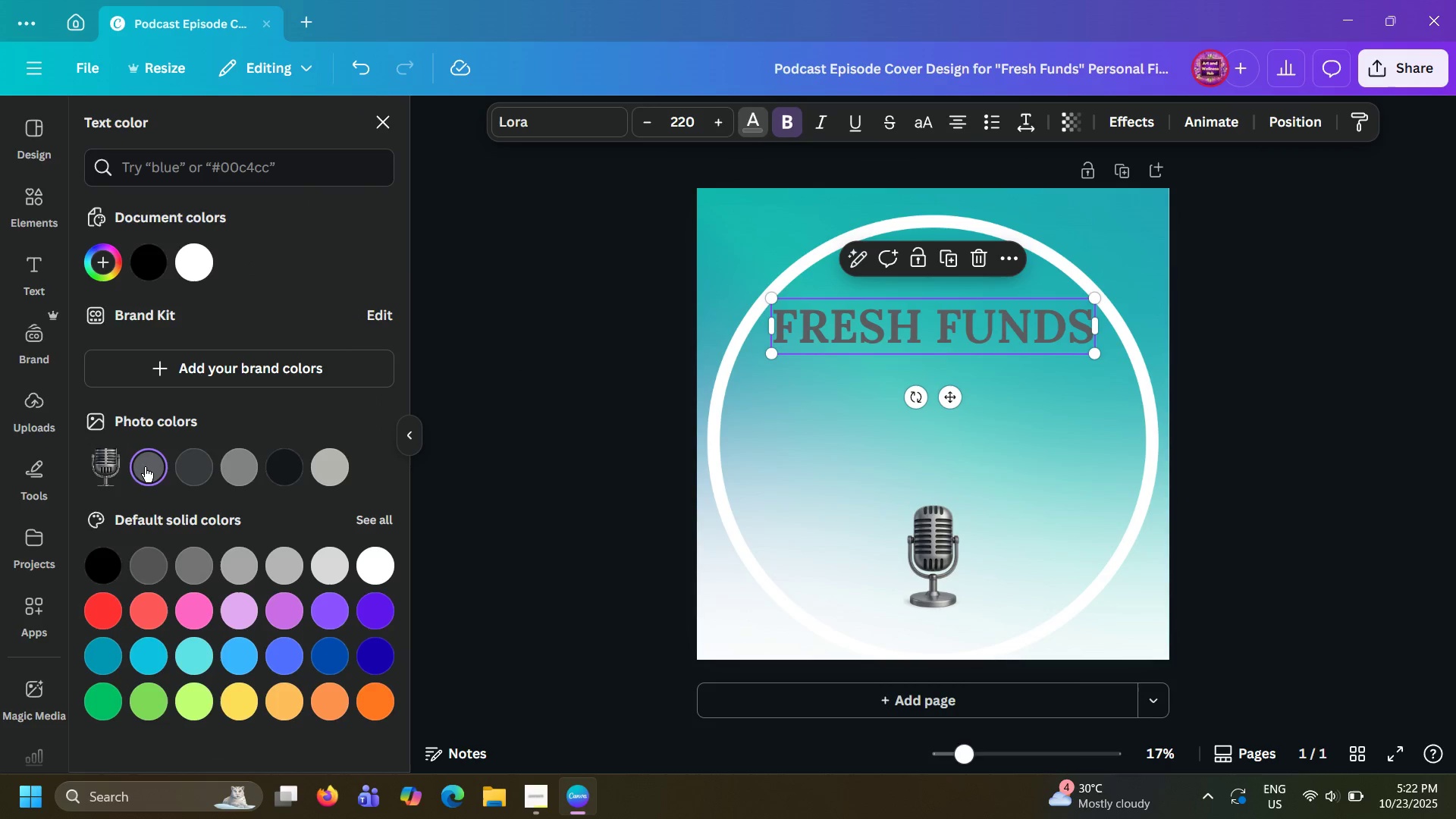 
left_click([210, 466])
 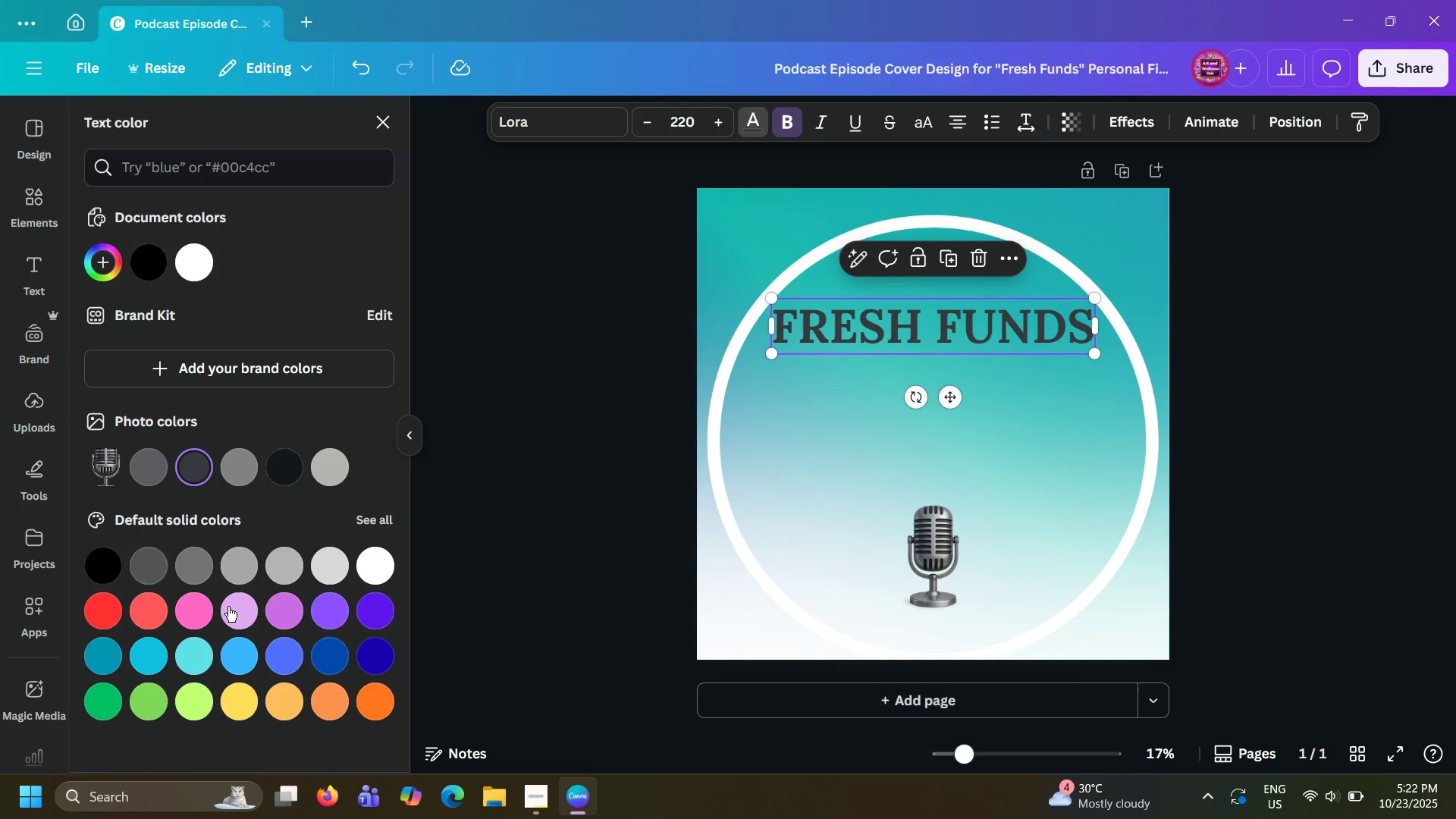 
left_click([189, 661])
 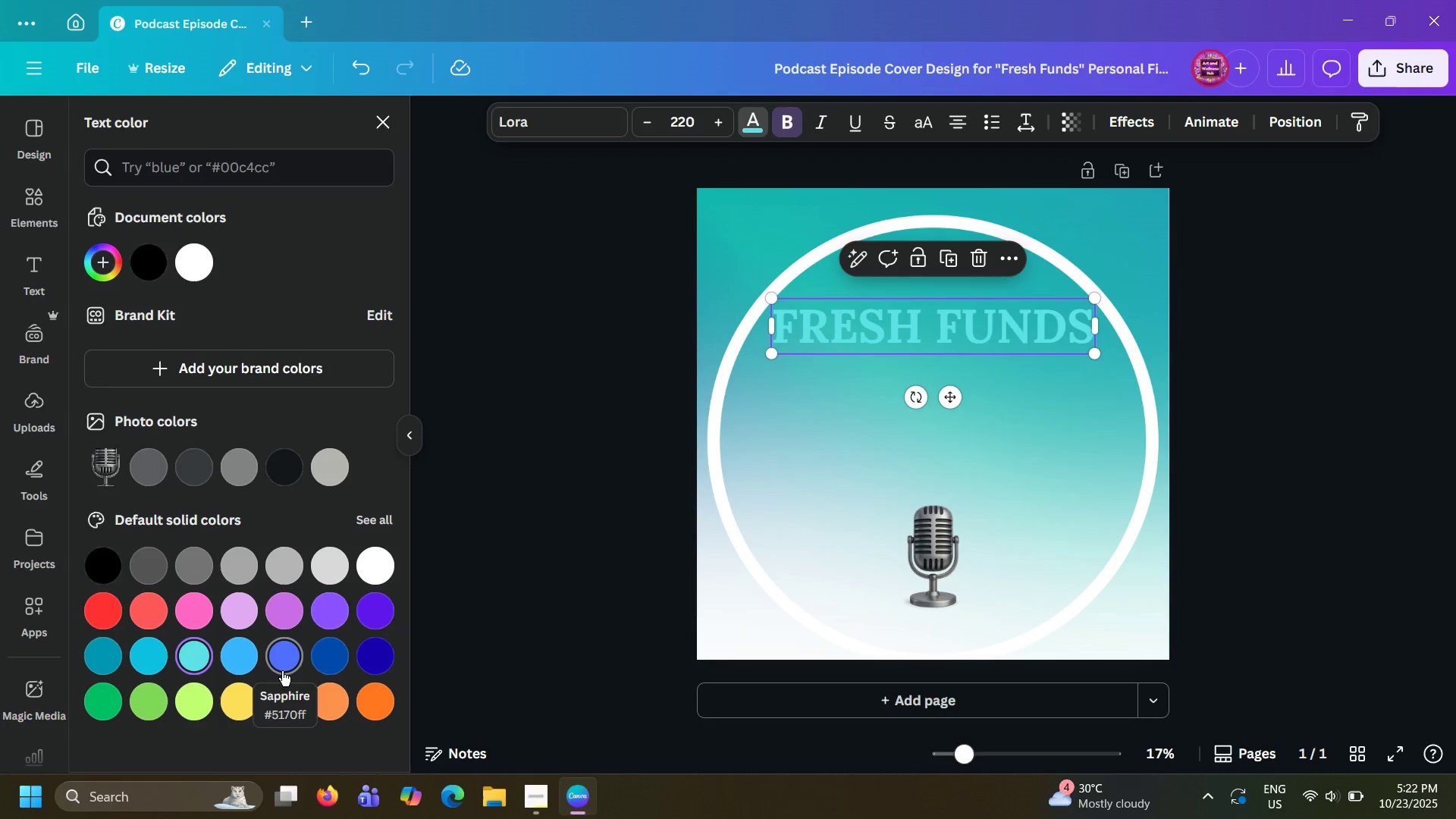 
left_click([289, 695])
 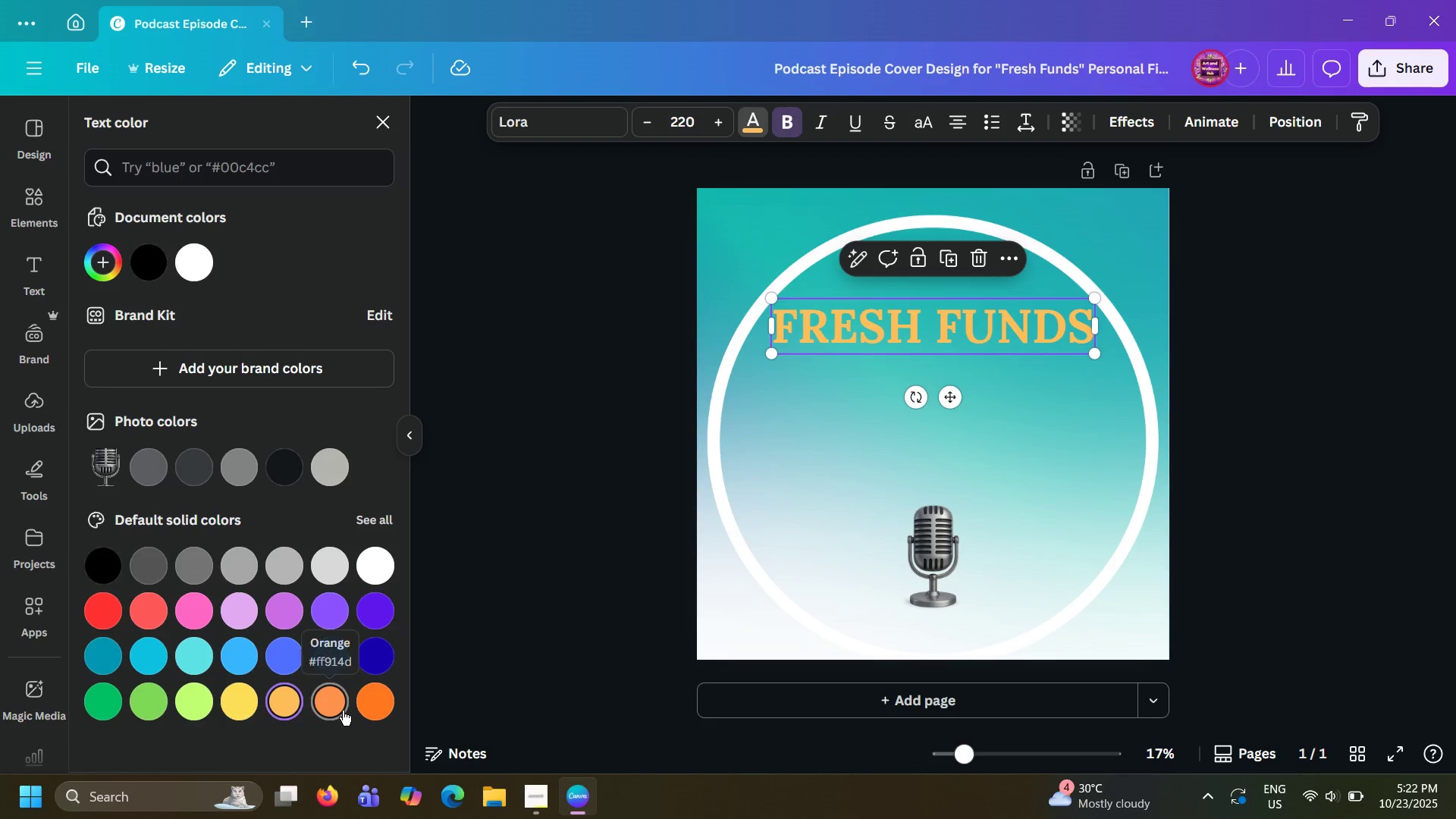 
left_click([343, 711])
 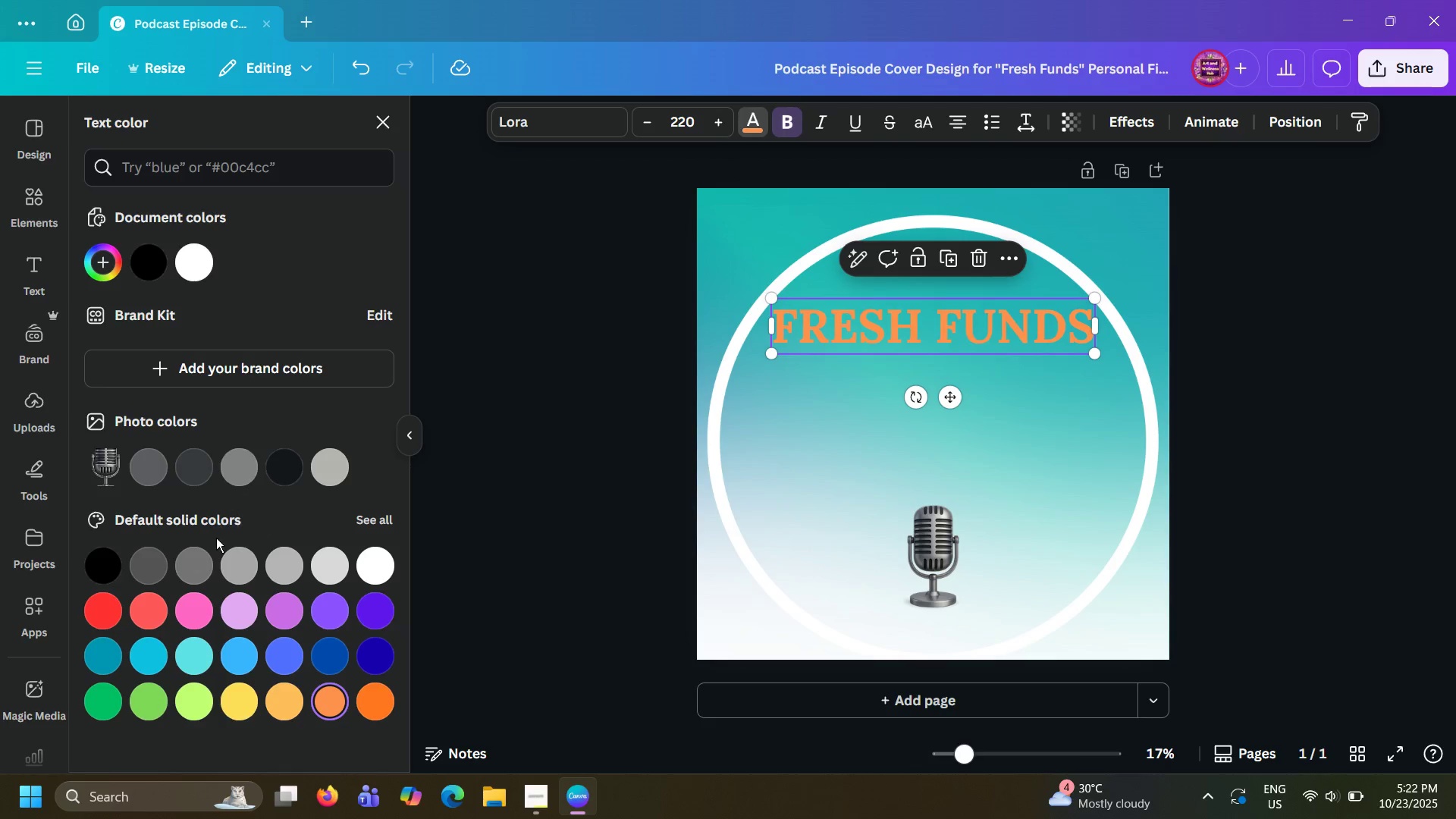 
left_click([193, 563])
 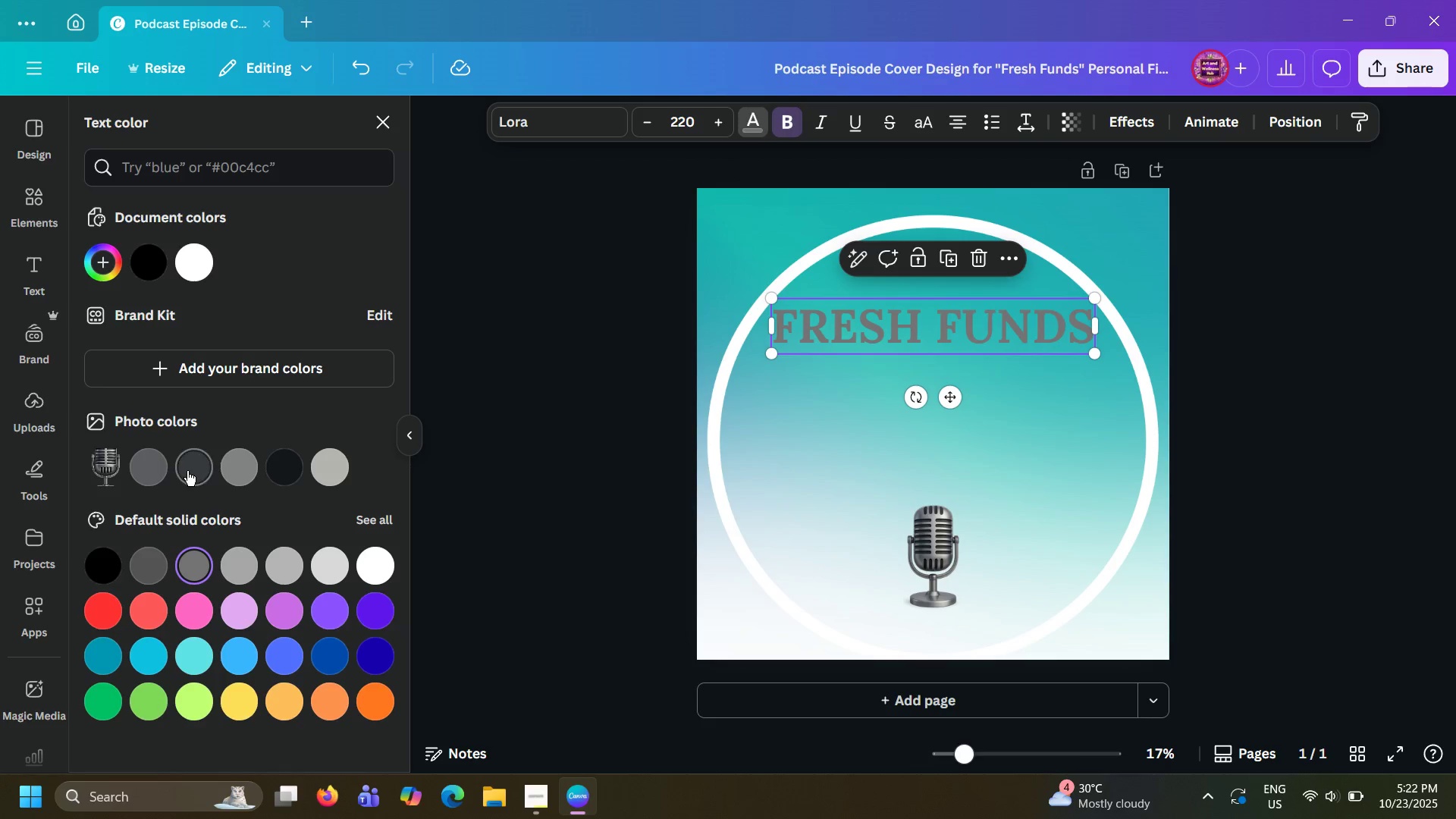 
left_click([187, 471])
 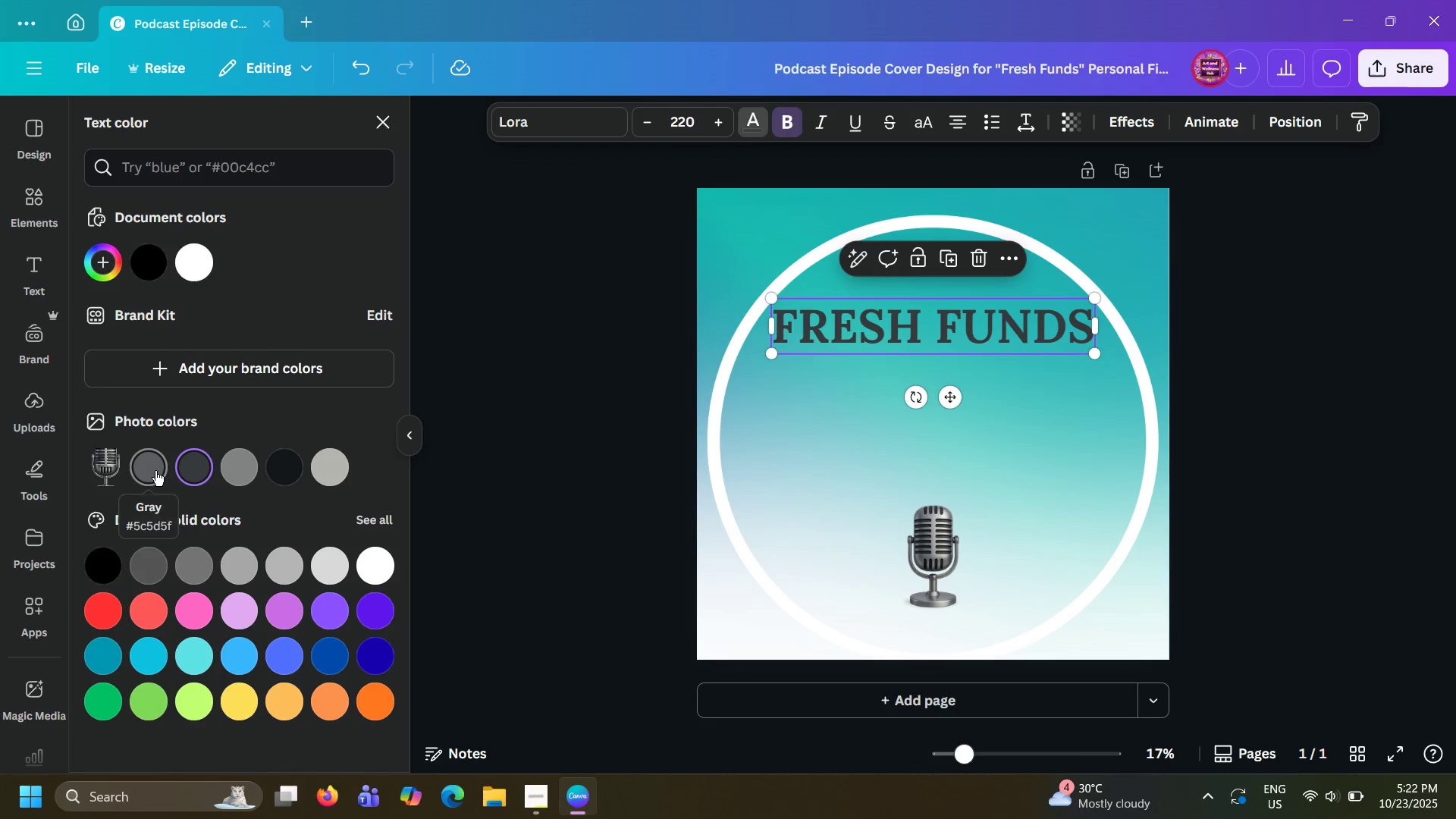 
left_click([155, 471])
 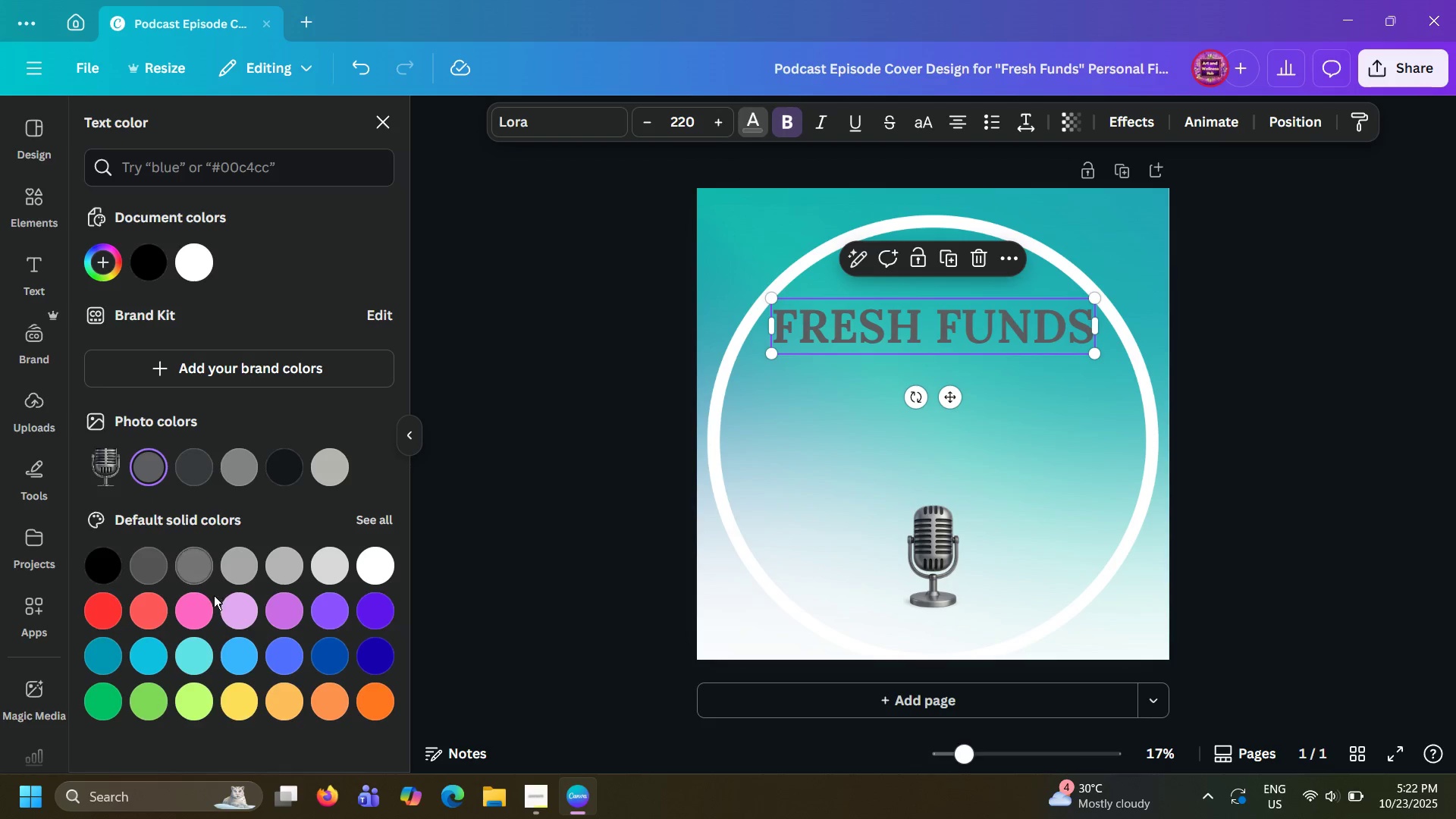 
left_click([209, 617])
 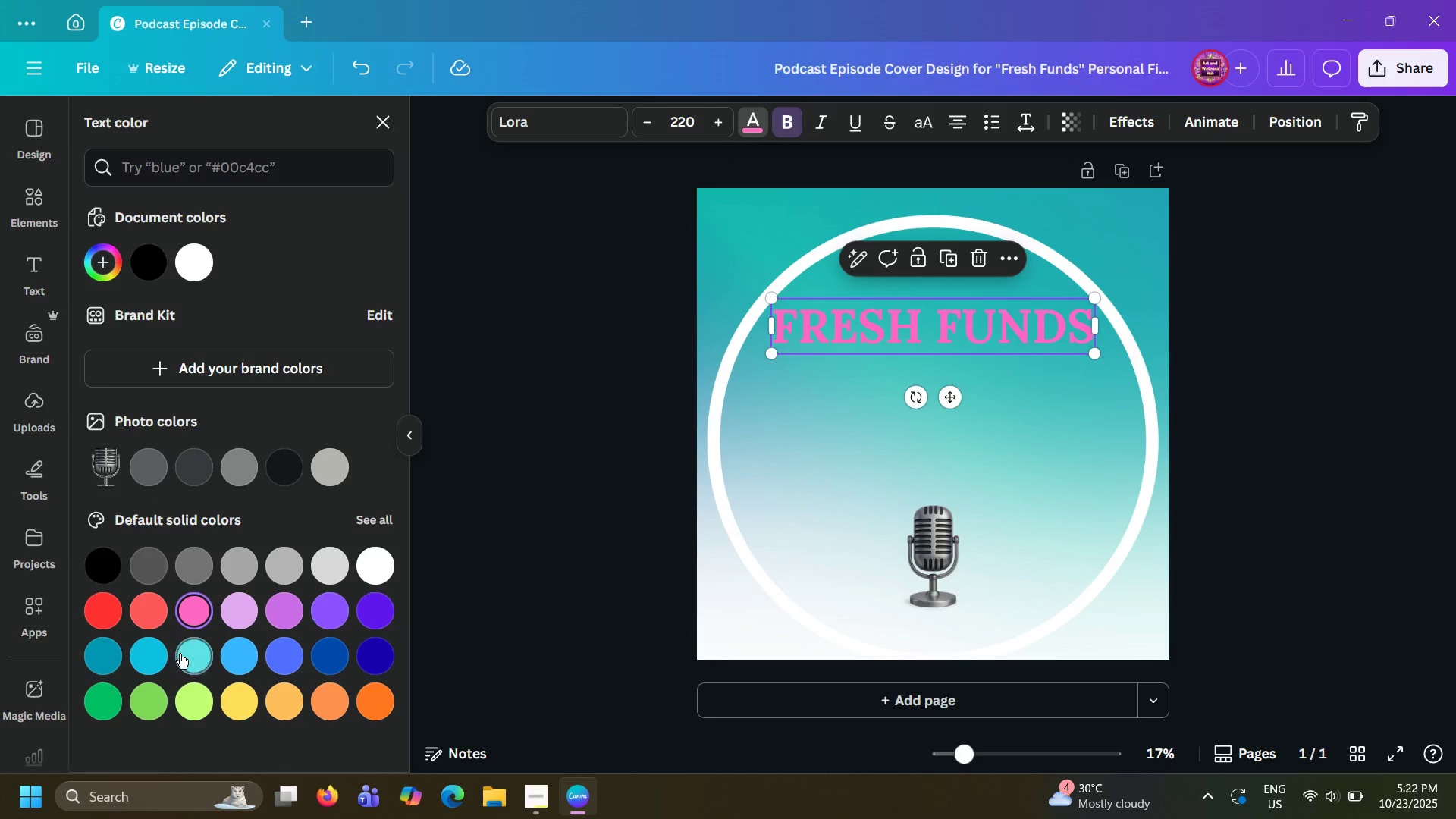 
left_click([180, 654])
 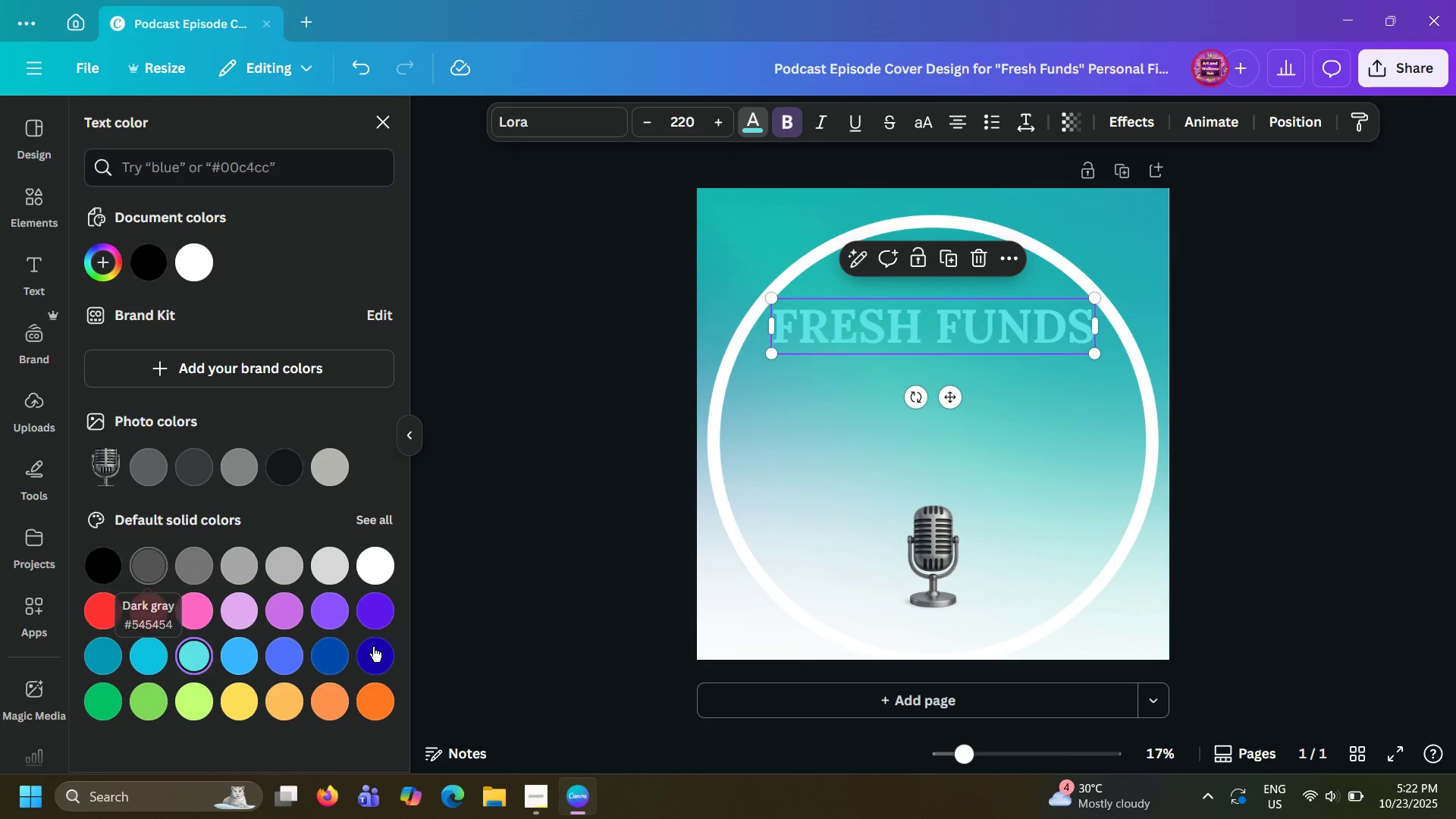 
left_click([373, 647])
 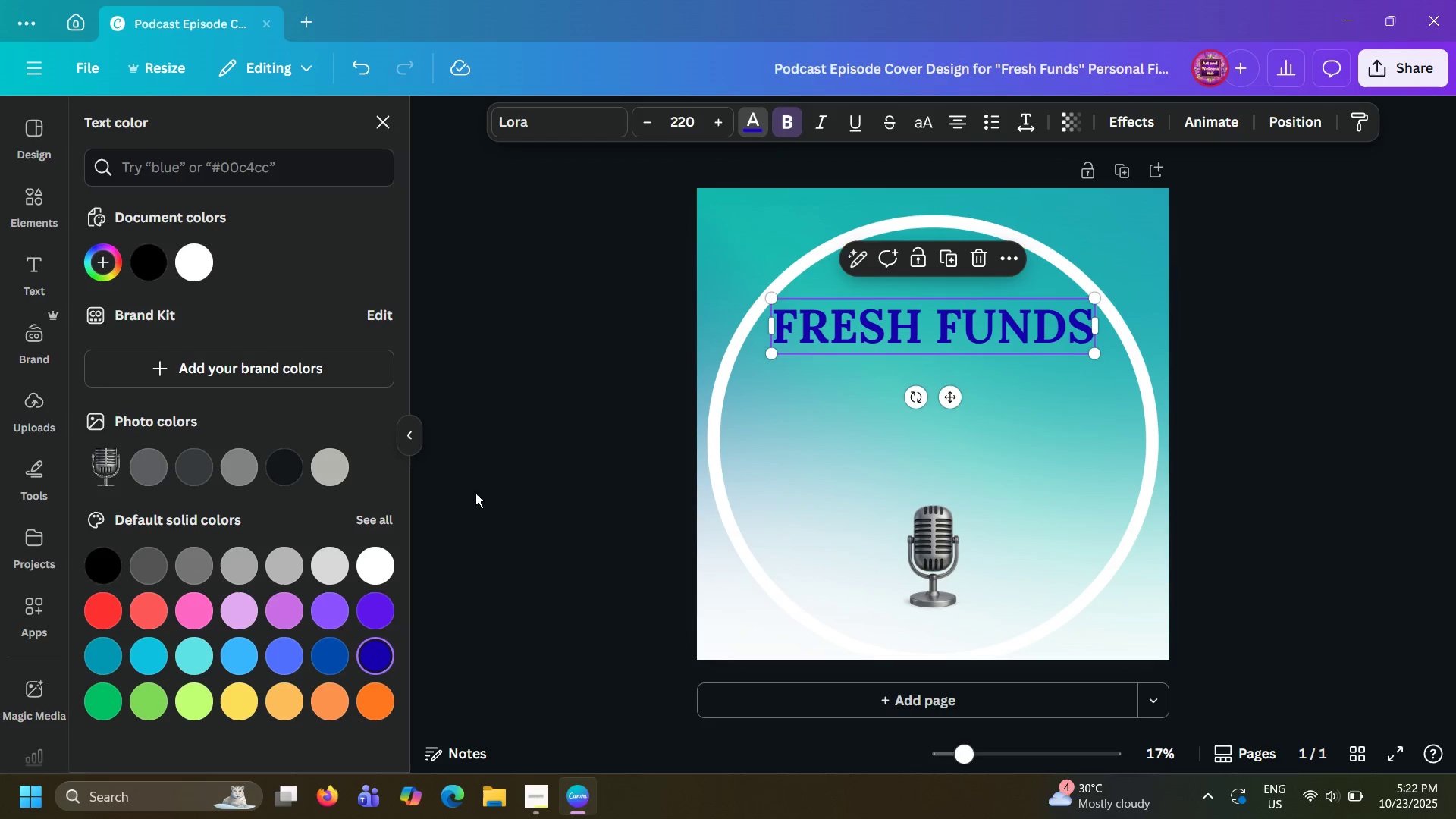 
left_click([488, 475])
 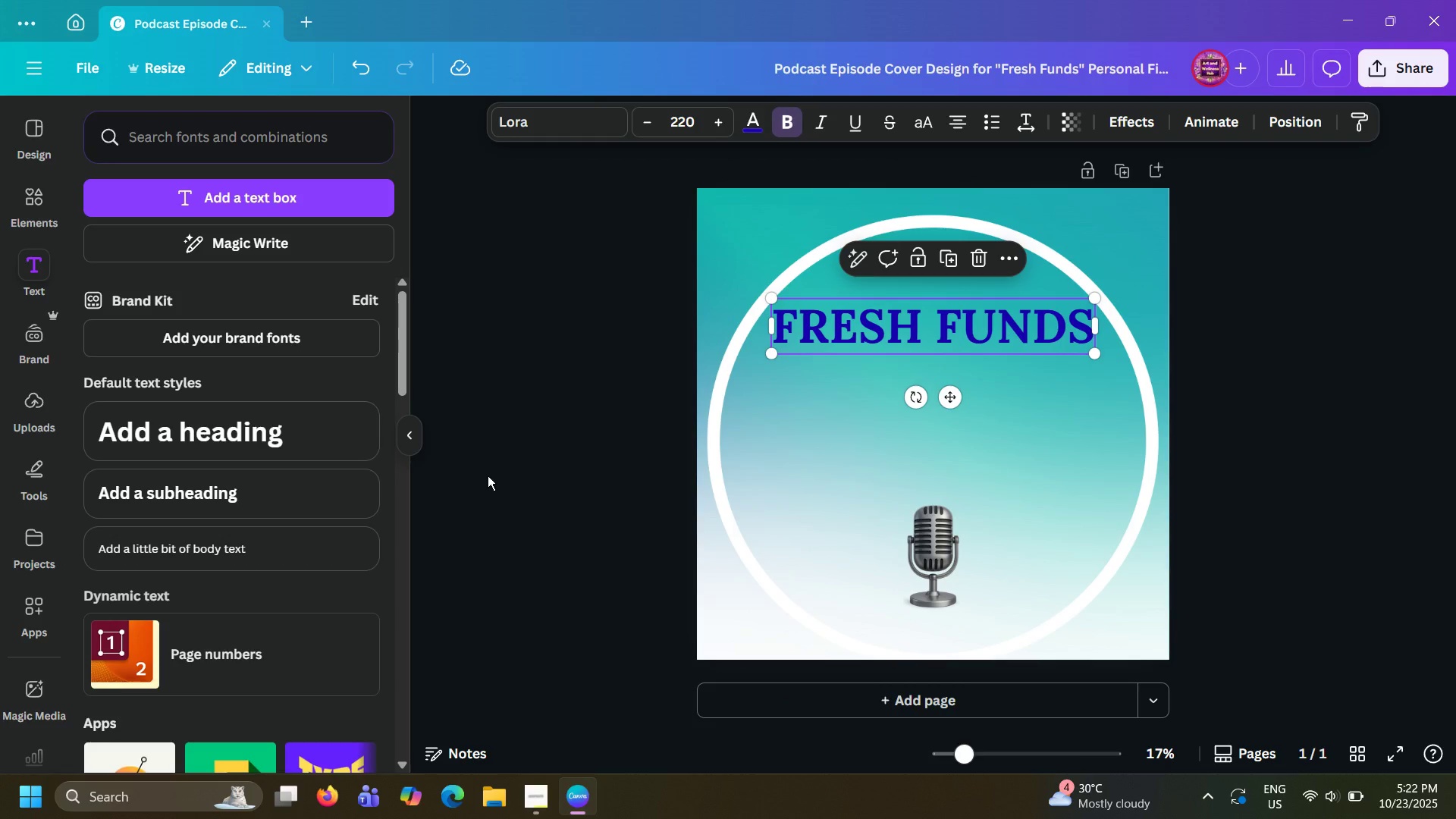 
left_click([488, 475])
 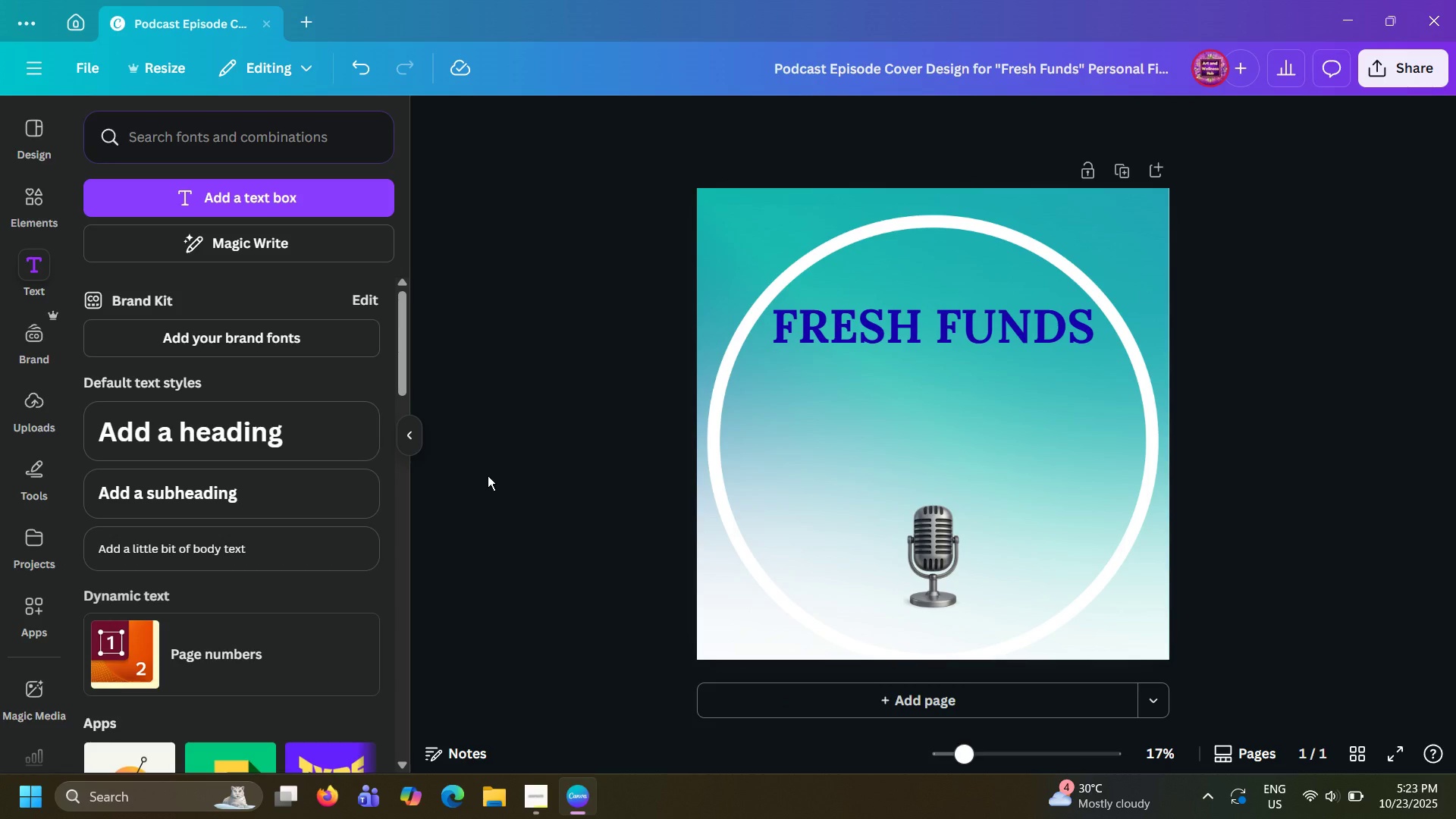 
wait(17.45)
 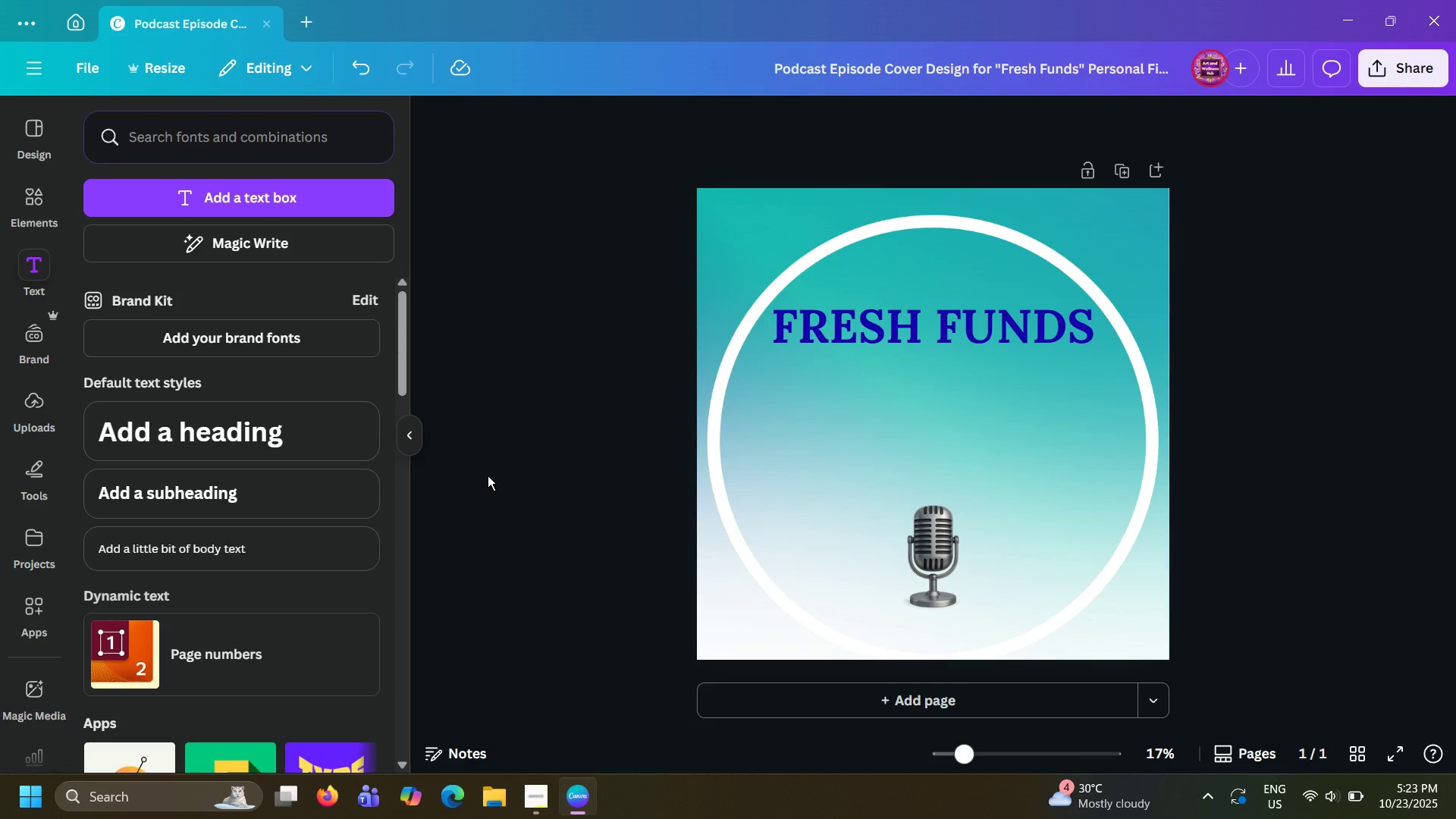 
left_click([45, 202])
 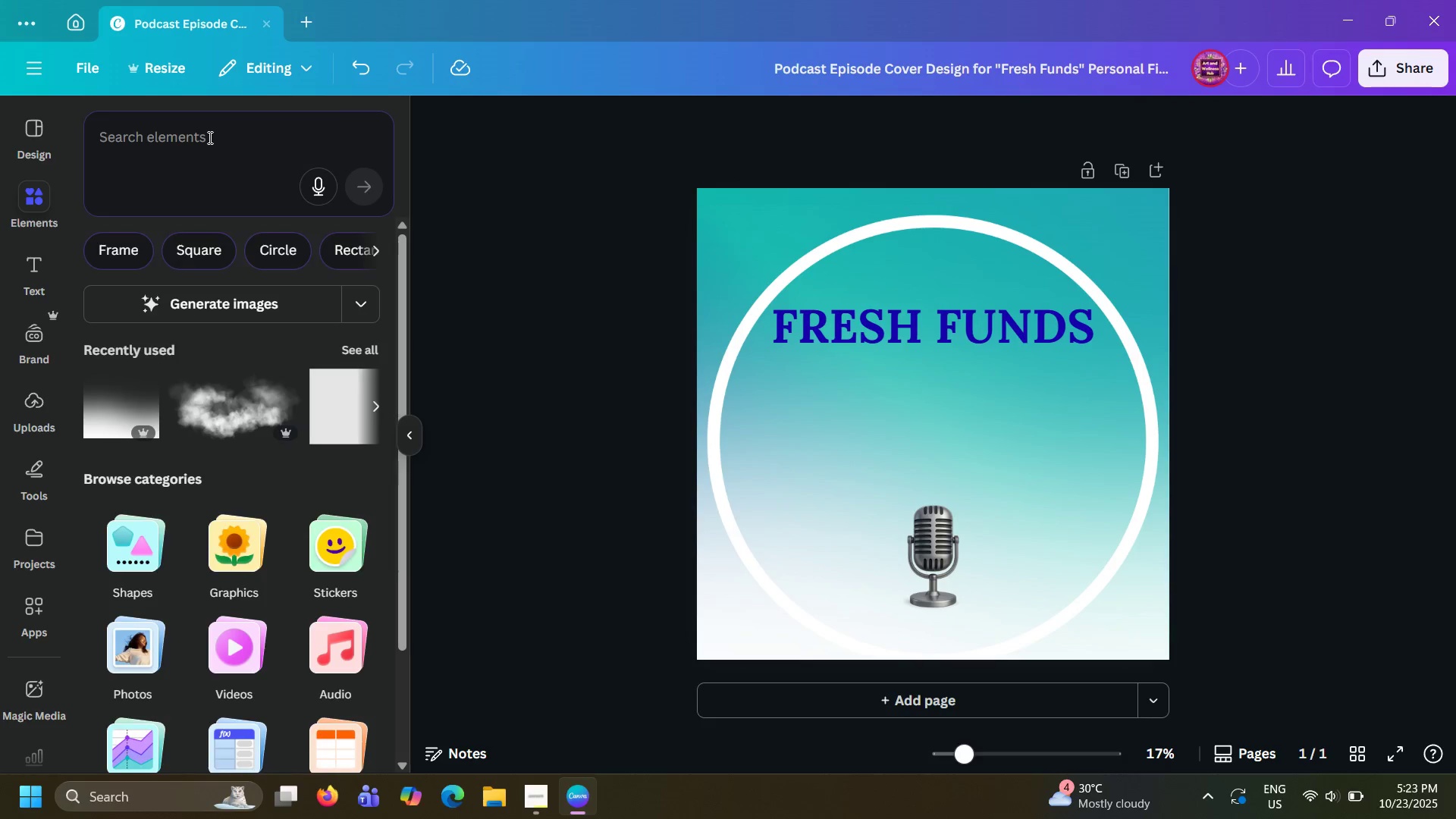 
left_click([209, 137])
 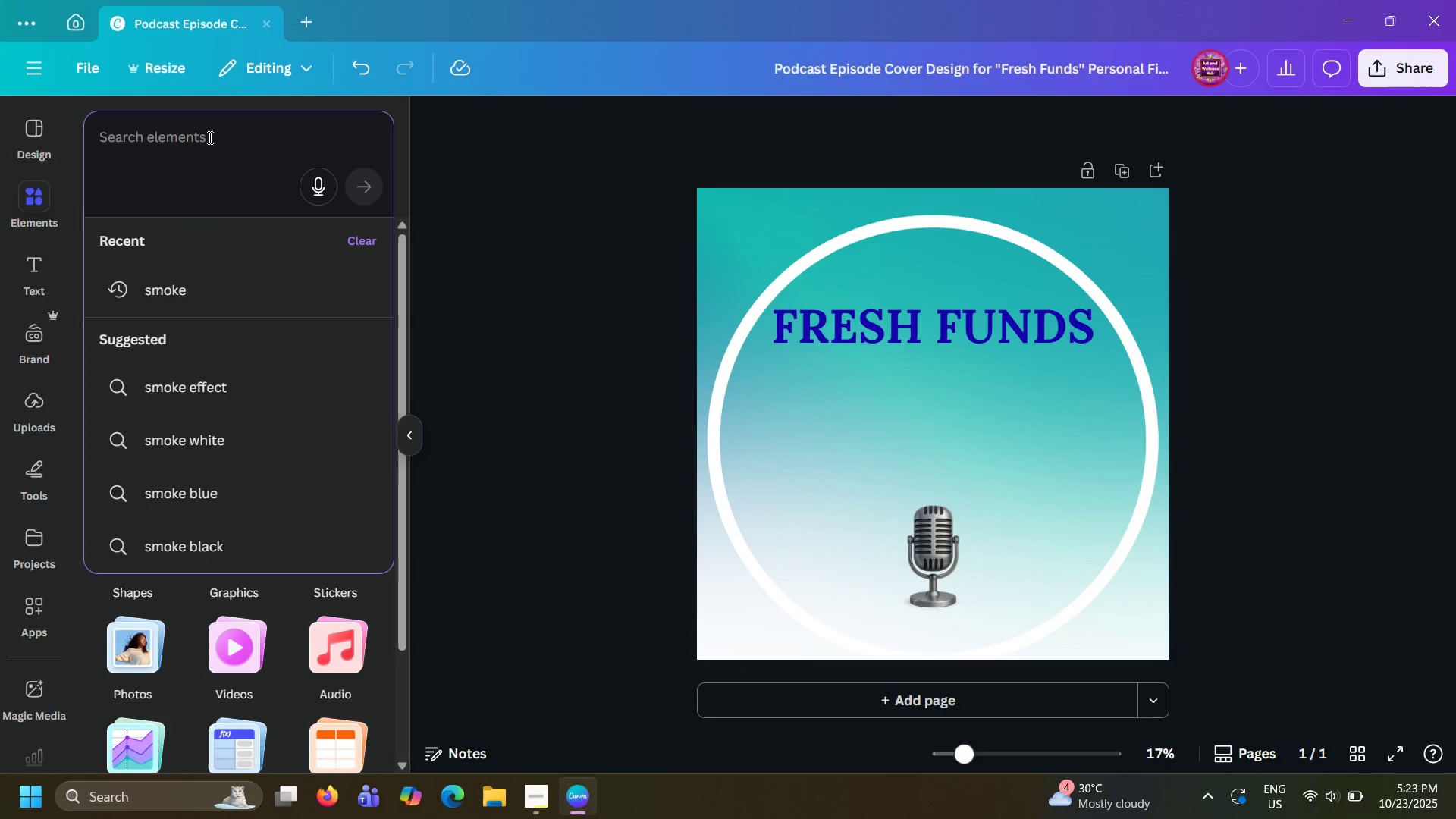 
type(music spotify)
 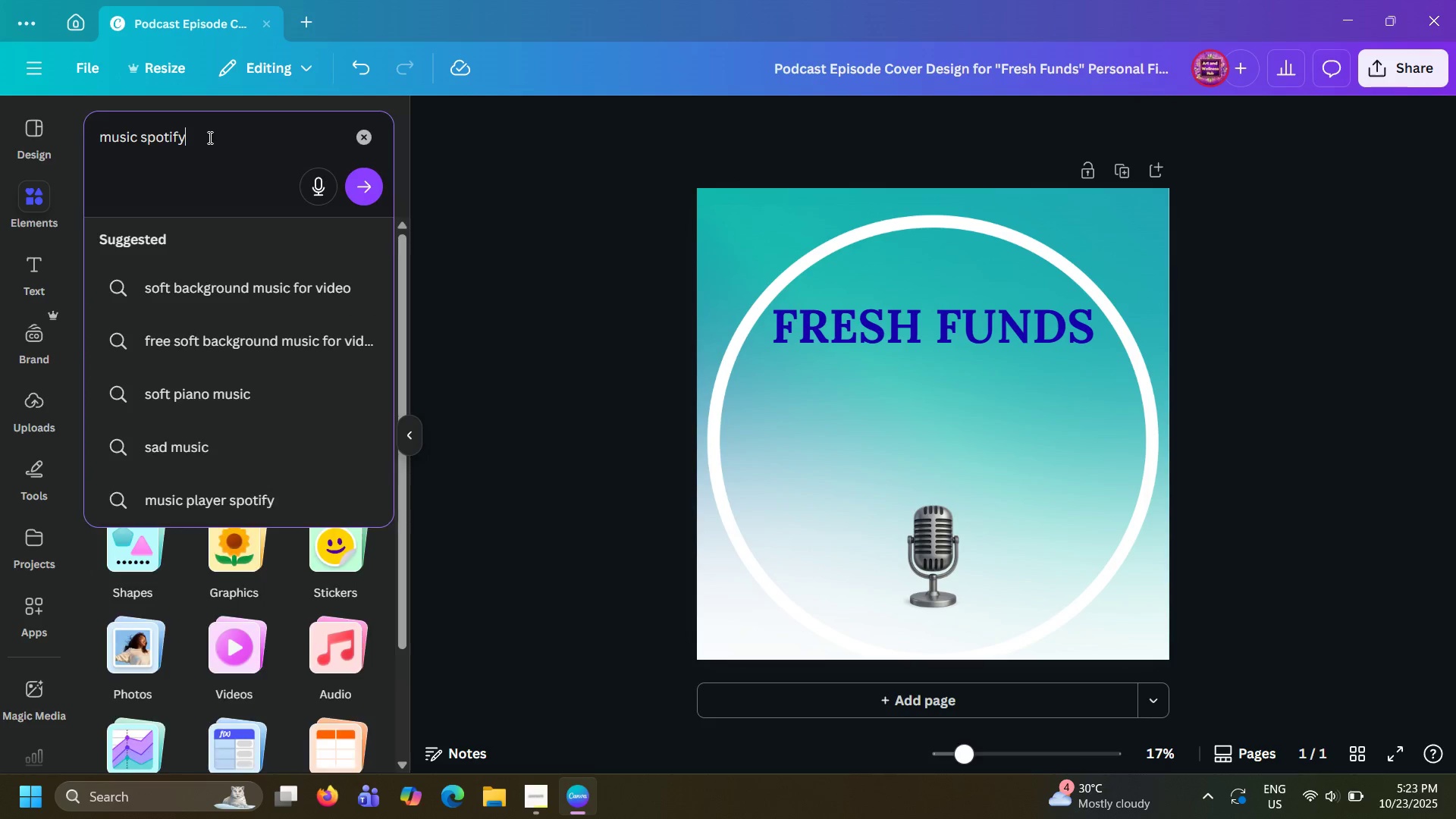 
key(Enter)
 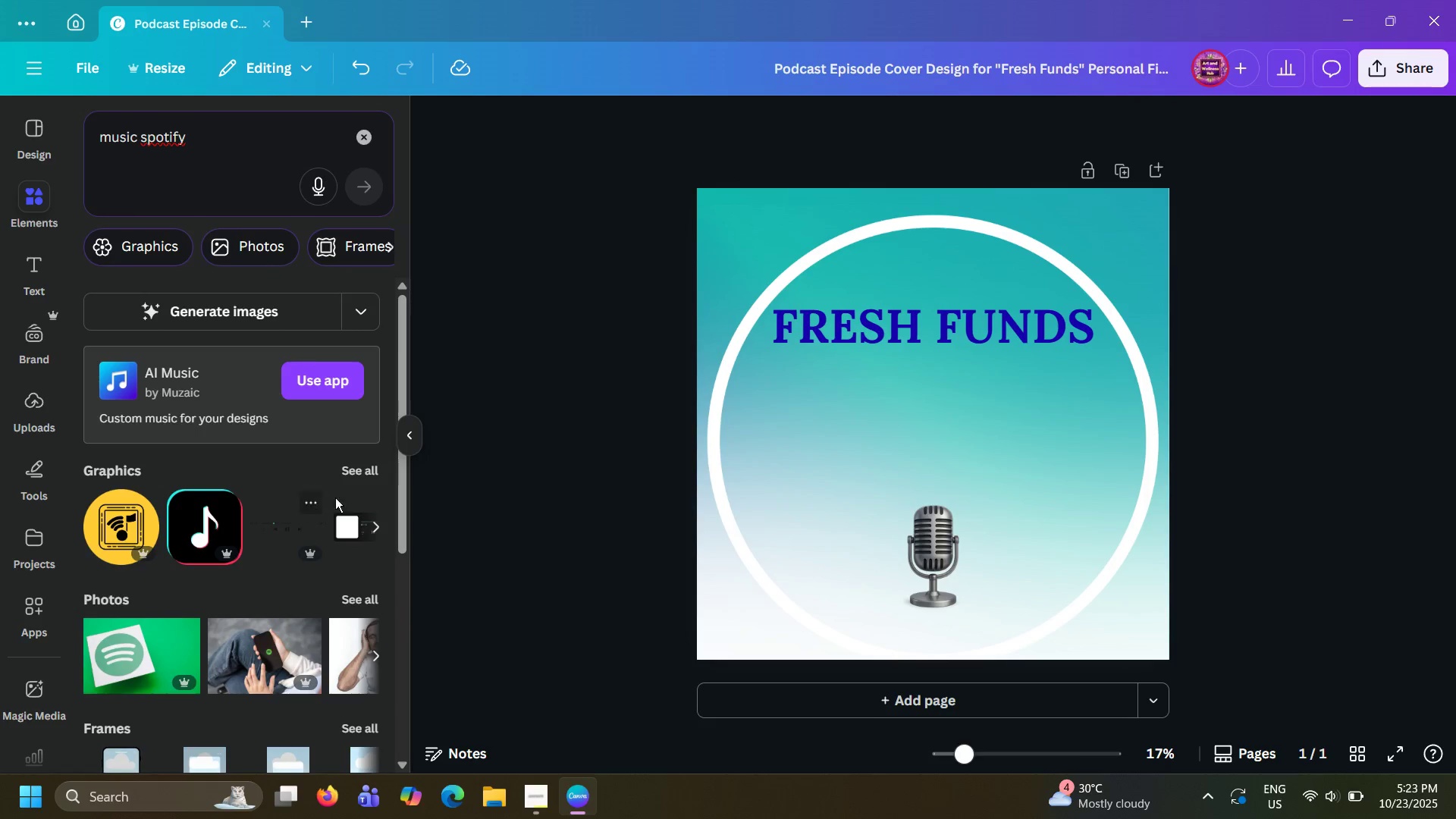 
left_click([362, 474])
 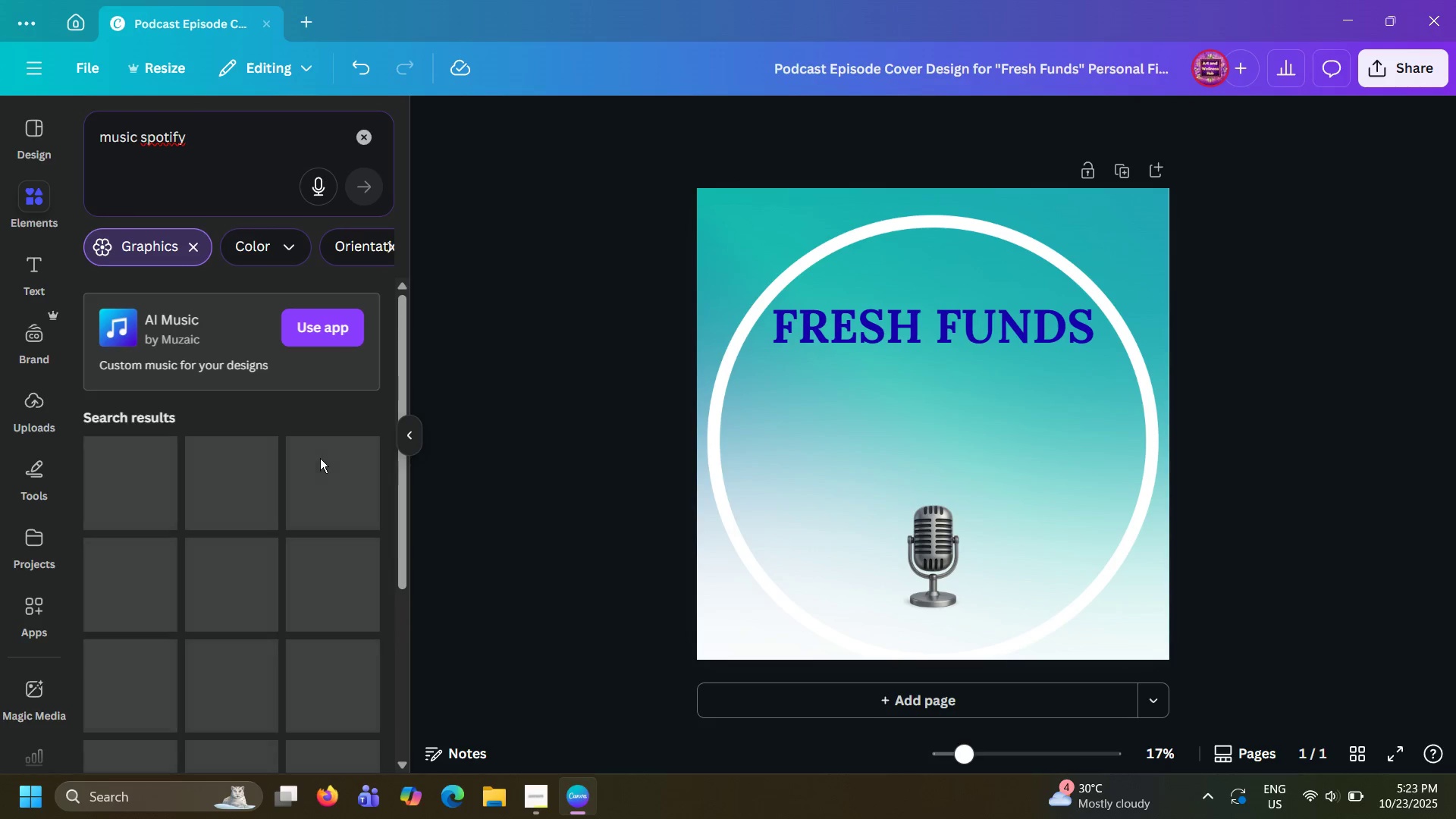 
scroll: coordinate [132, 461], scroll_direction: down, amount: 21.0
 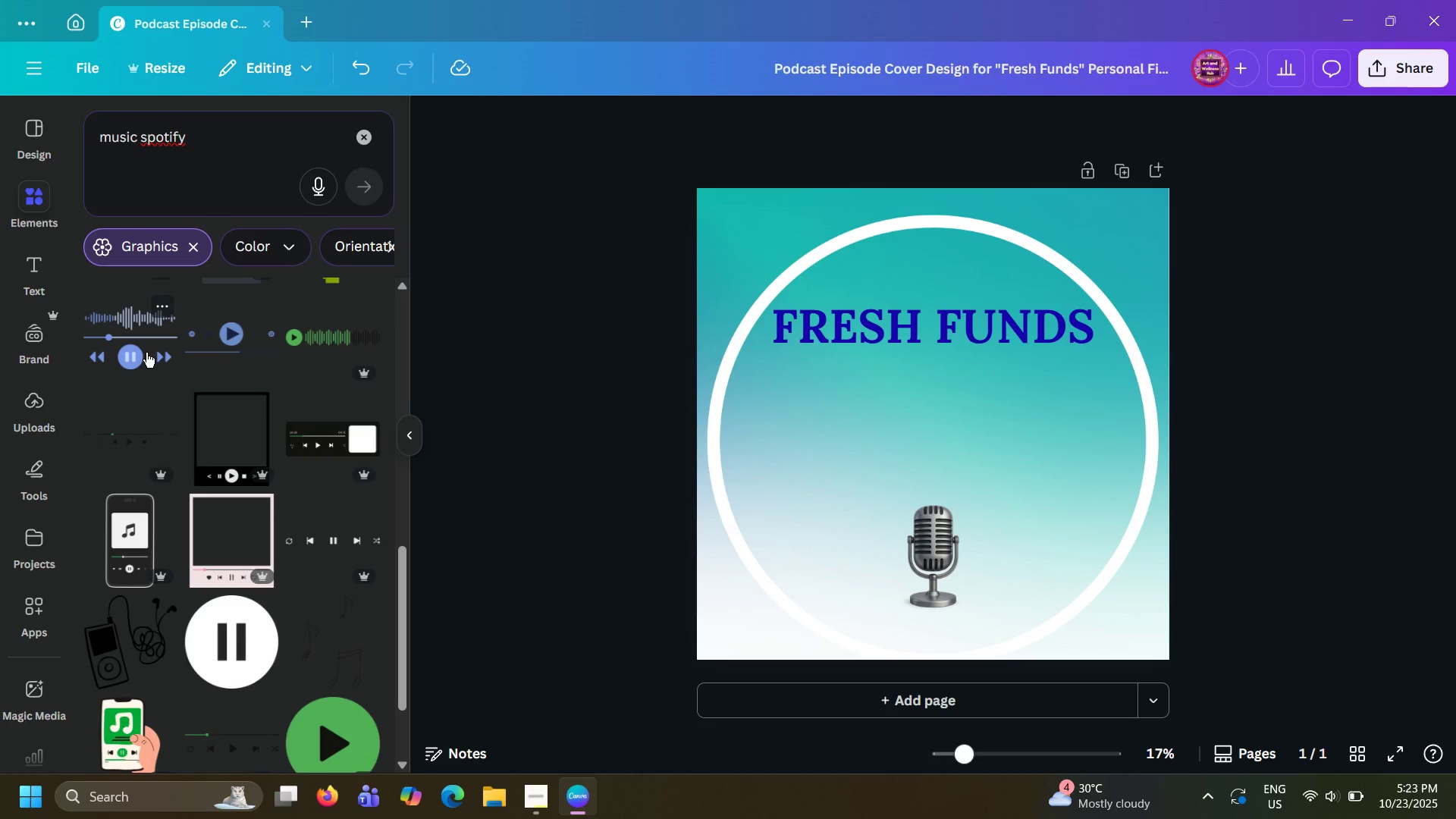 
left_click([146, 353])
 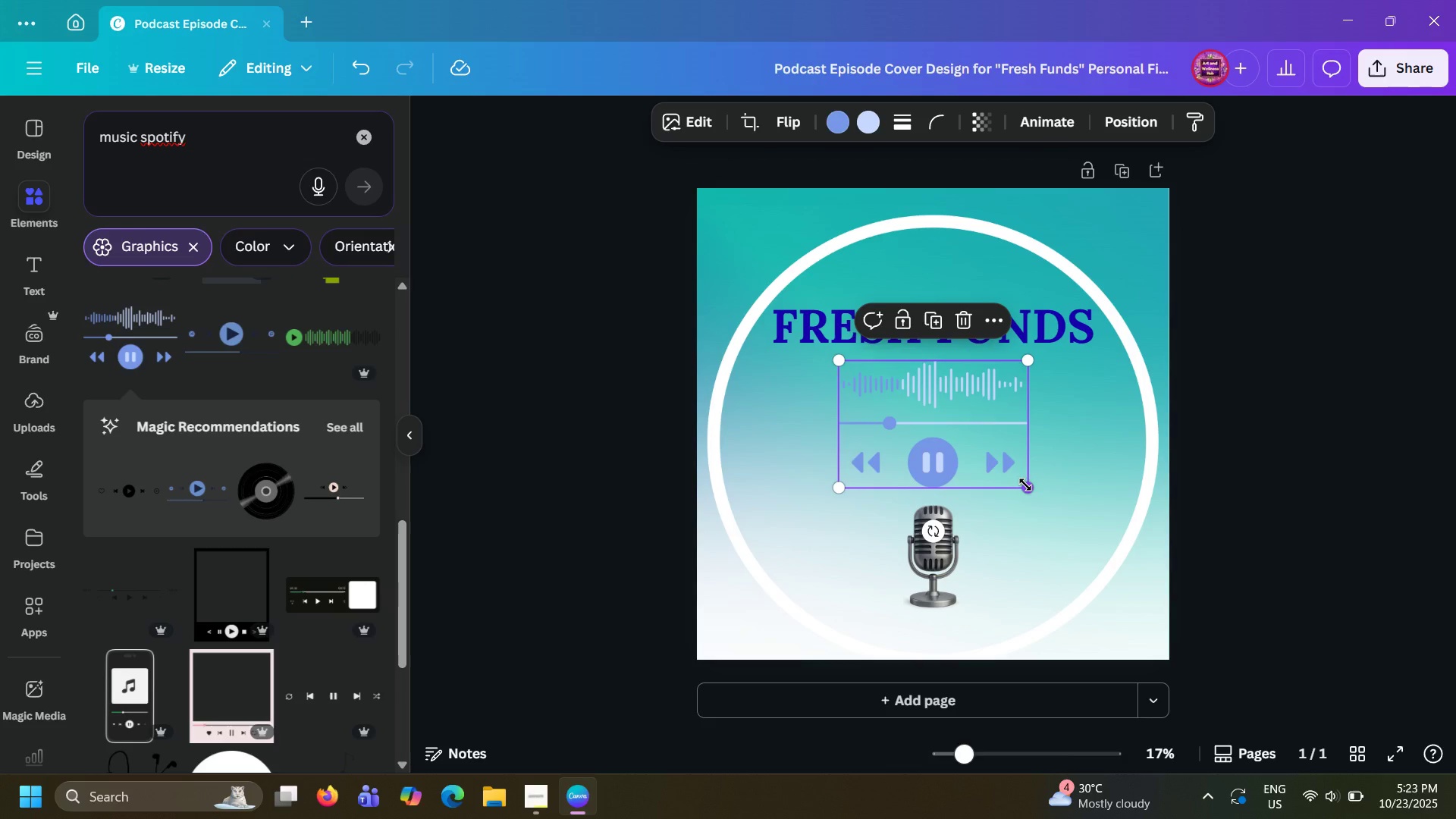 
wait(6.38)
 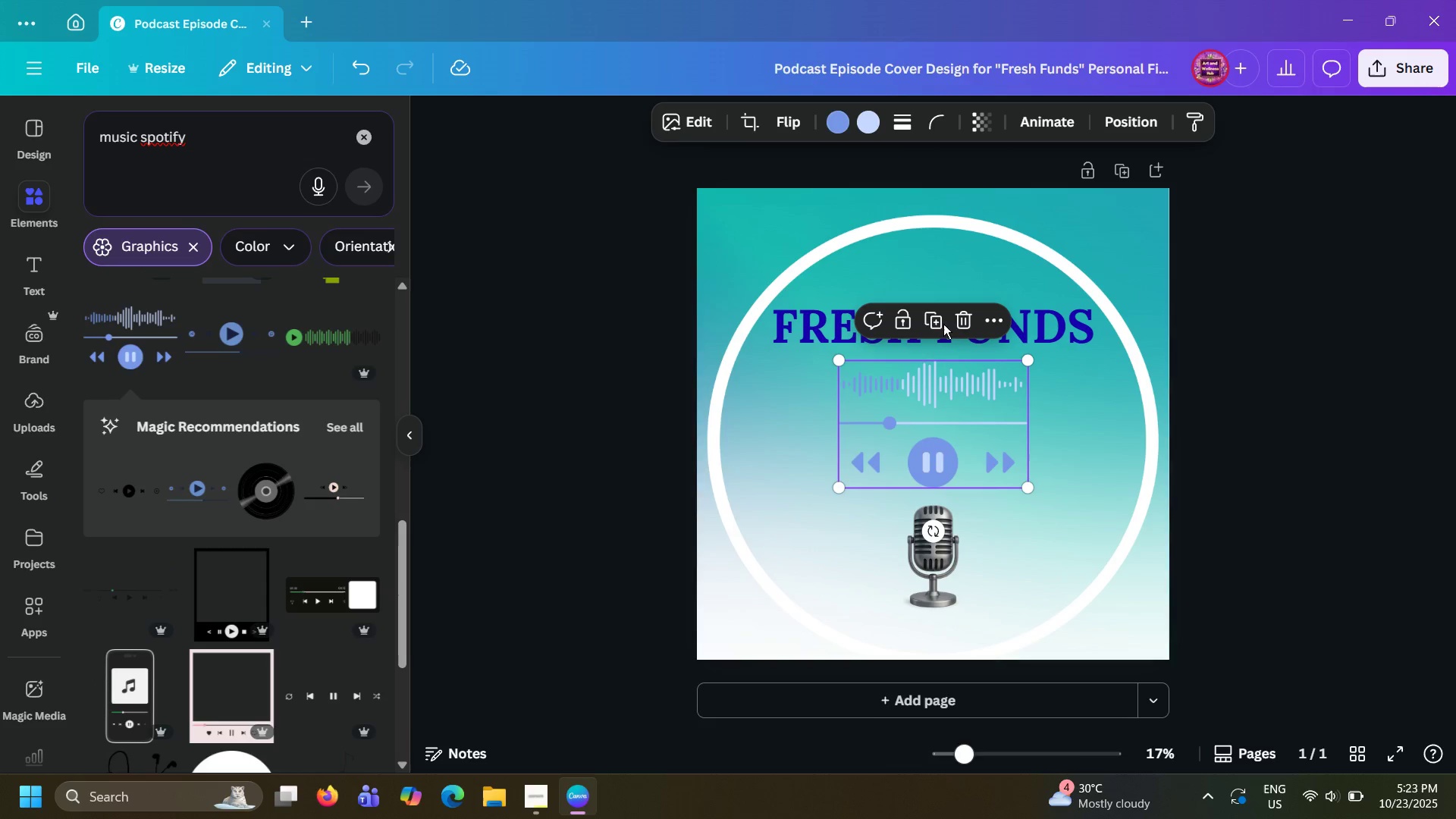 
double_click([1003, 425])
 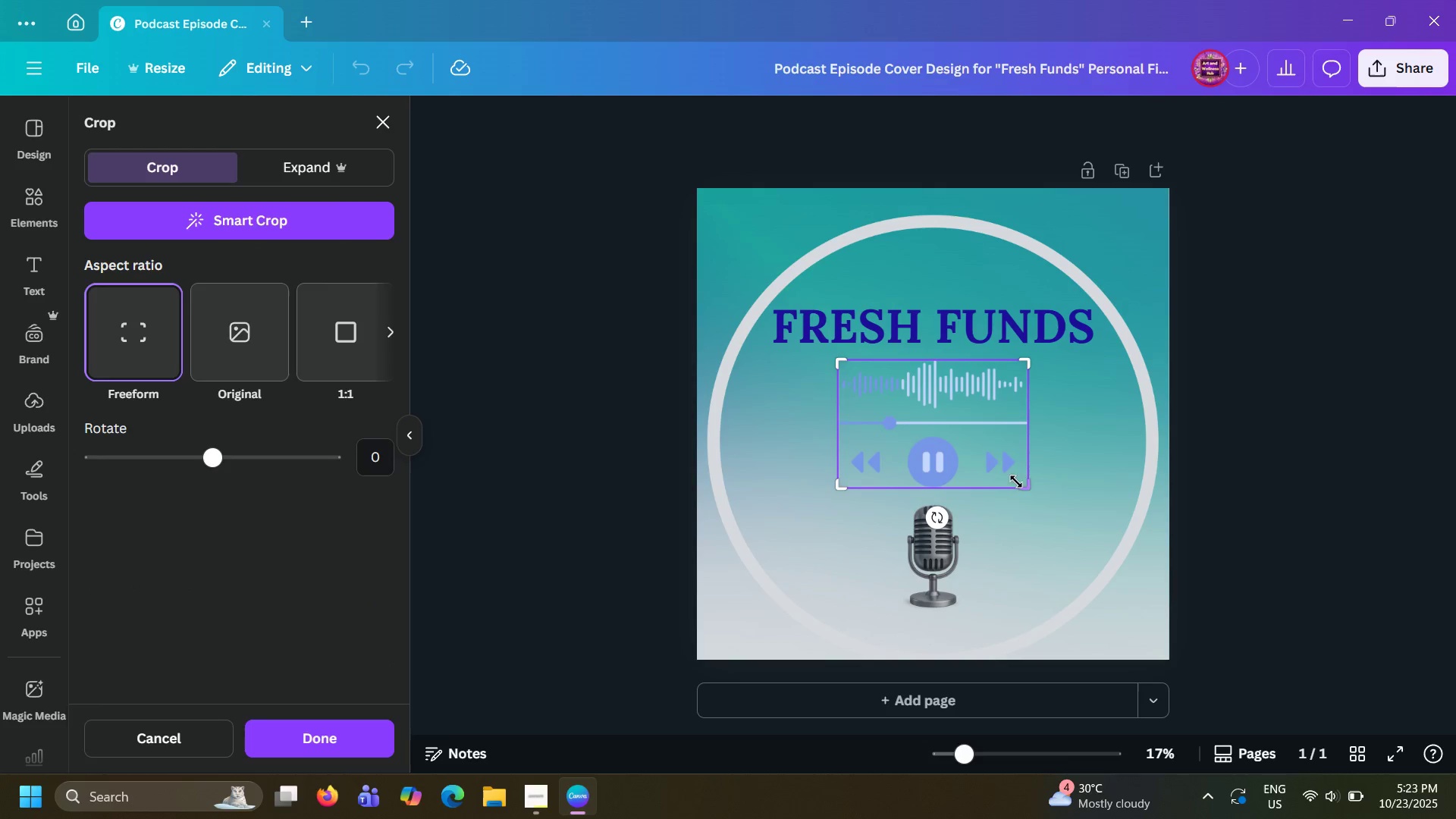 
left_click_drag(start_coordinate=[1023, 491], to_coordinate=[1103, 616])
 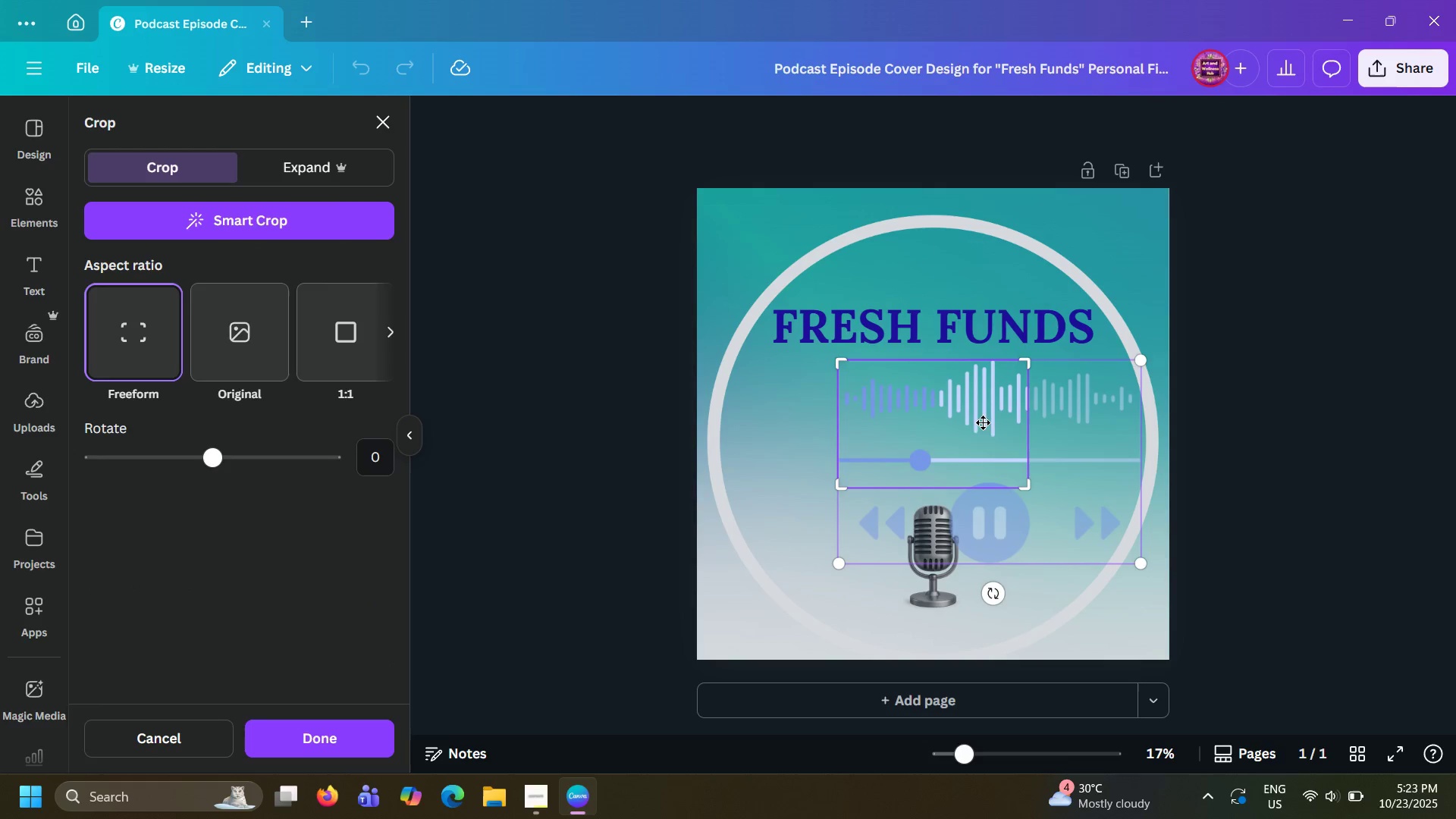 
left_click_drag(start_coordinate=[983, 422], to_coordinate=[902, 466])
 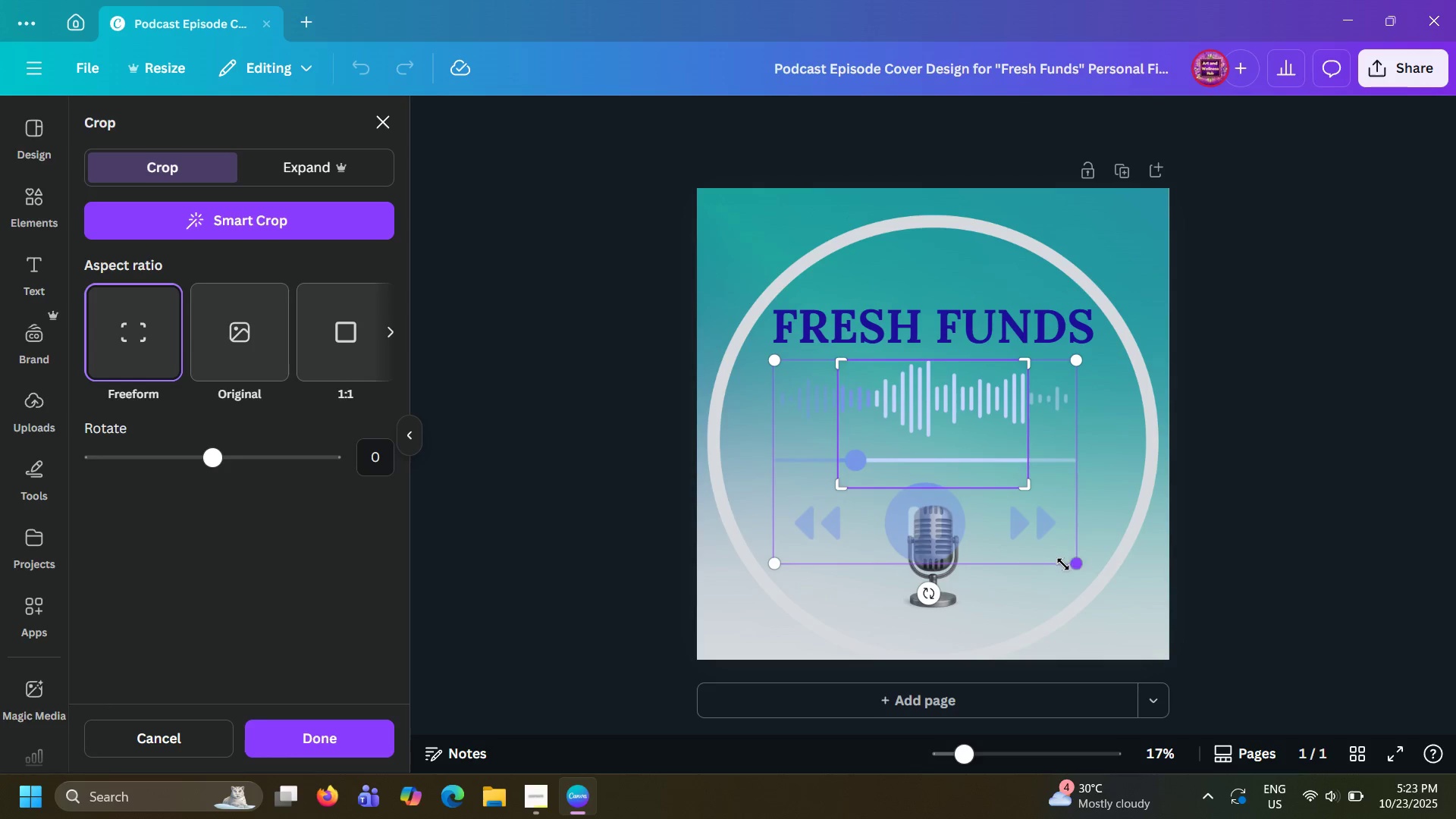 
left_click_drag(start_coordinate=[1065, 566], to_coordinate=[1133, 620])
 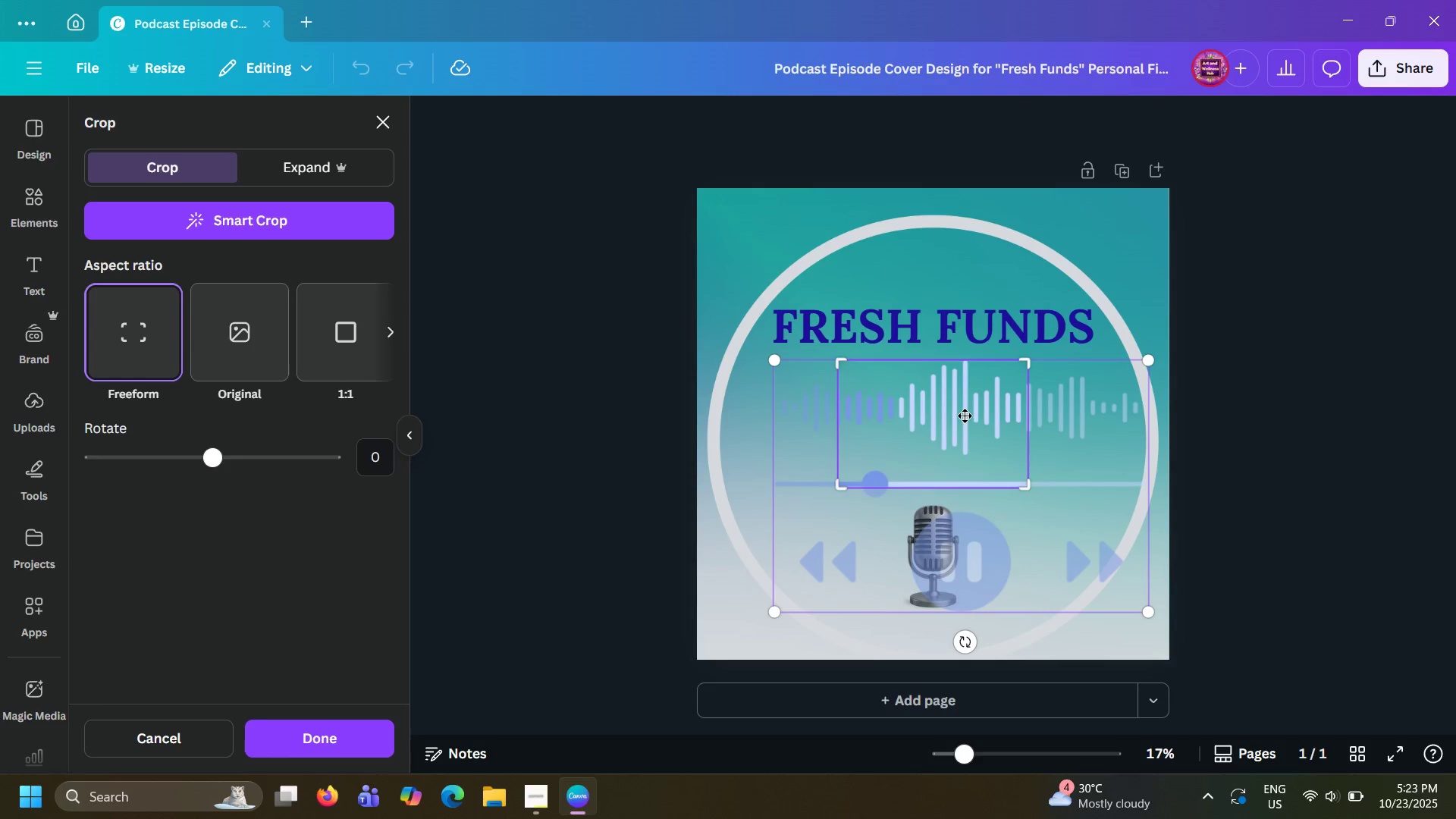 
left_click_drag(start_coordinate=[965, 416], to_coordinate=[904, 422])
 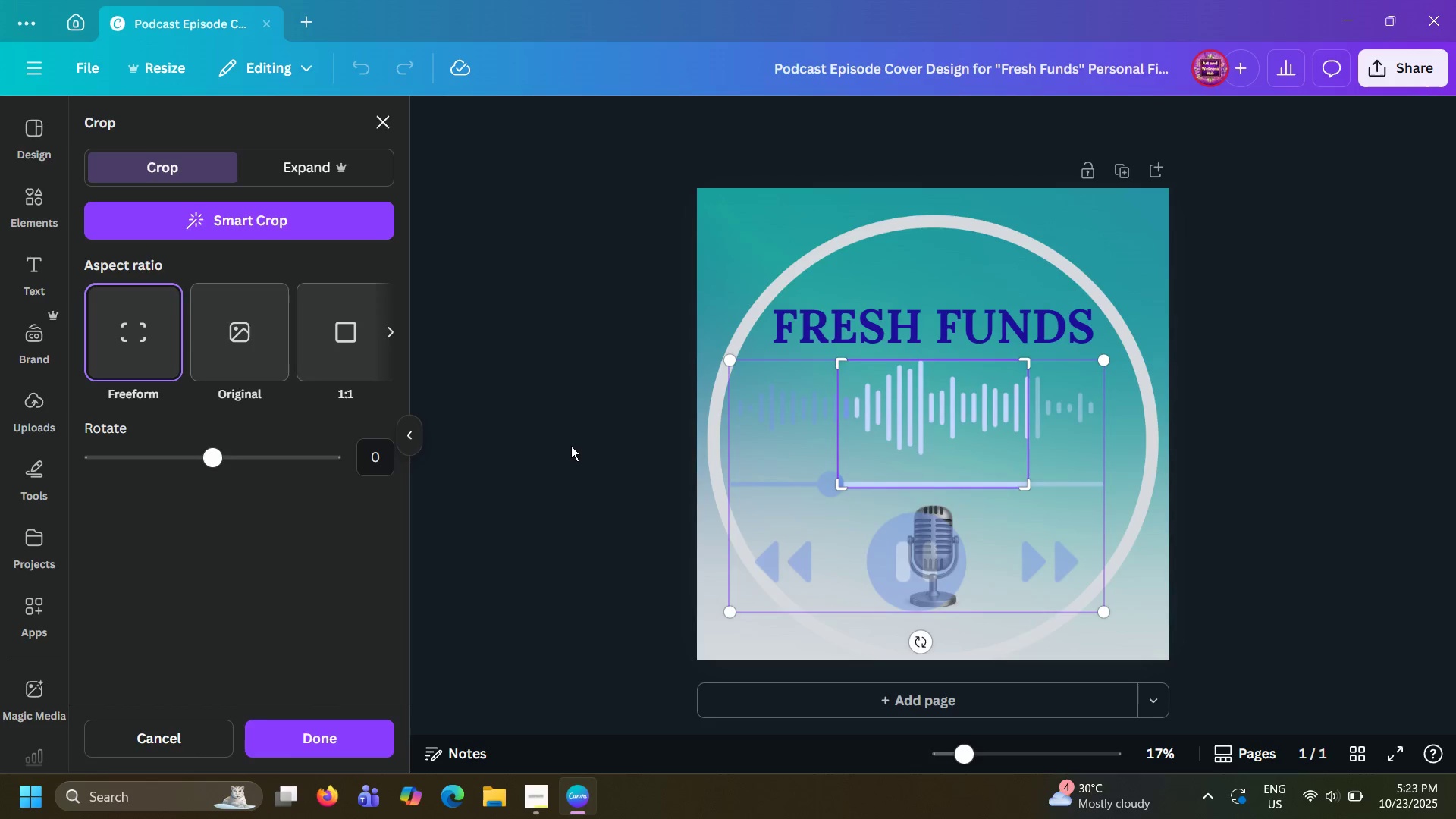 
left_click([568, 447])
 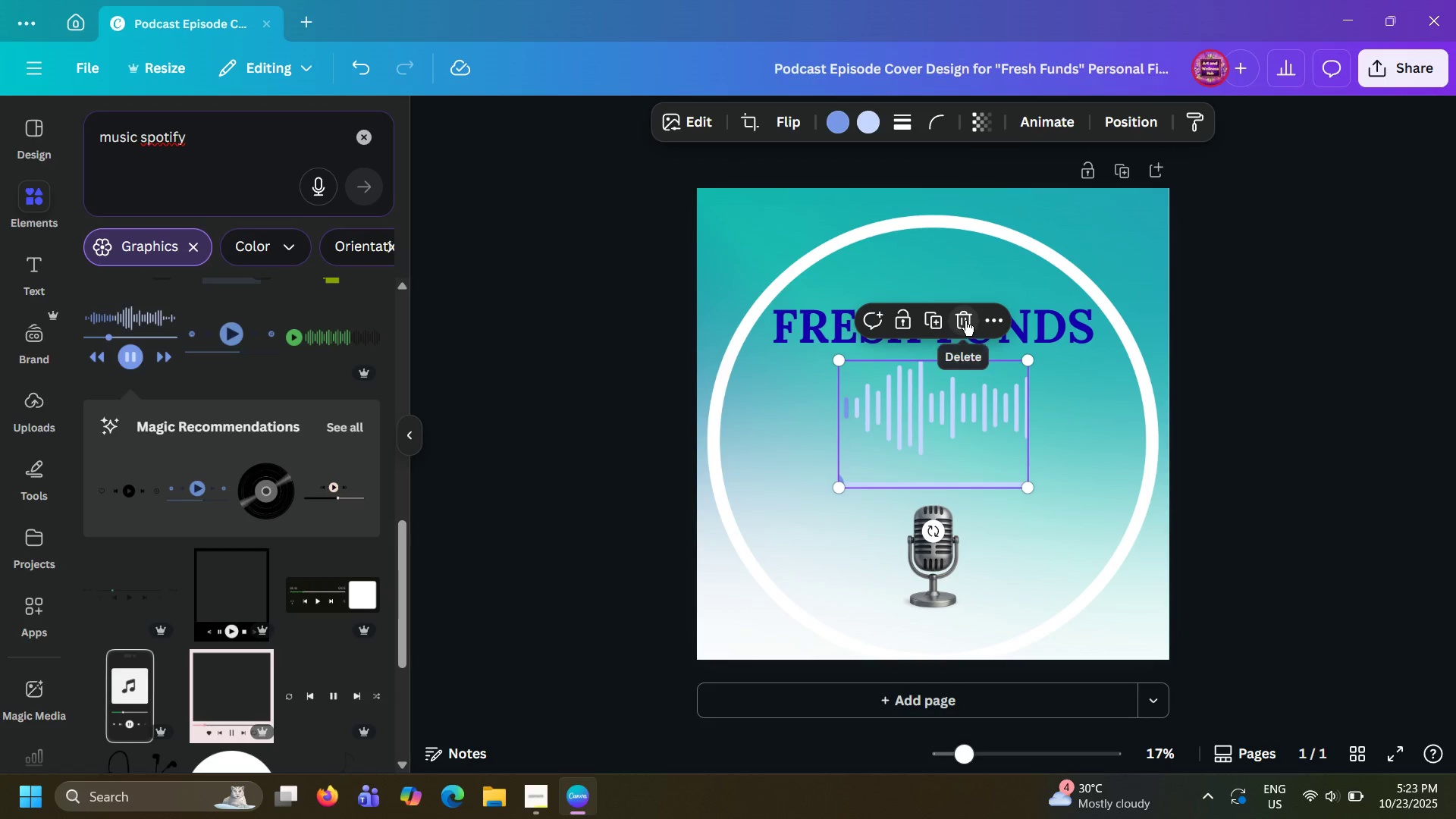 
left_click_drag(start_coordinate=[965, 421], to_coordinate=[950, 557])
 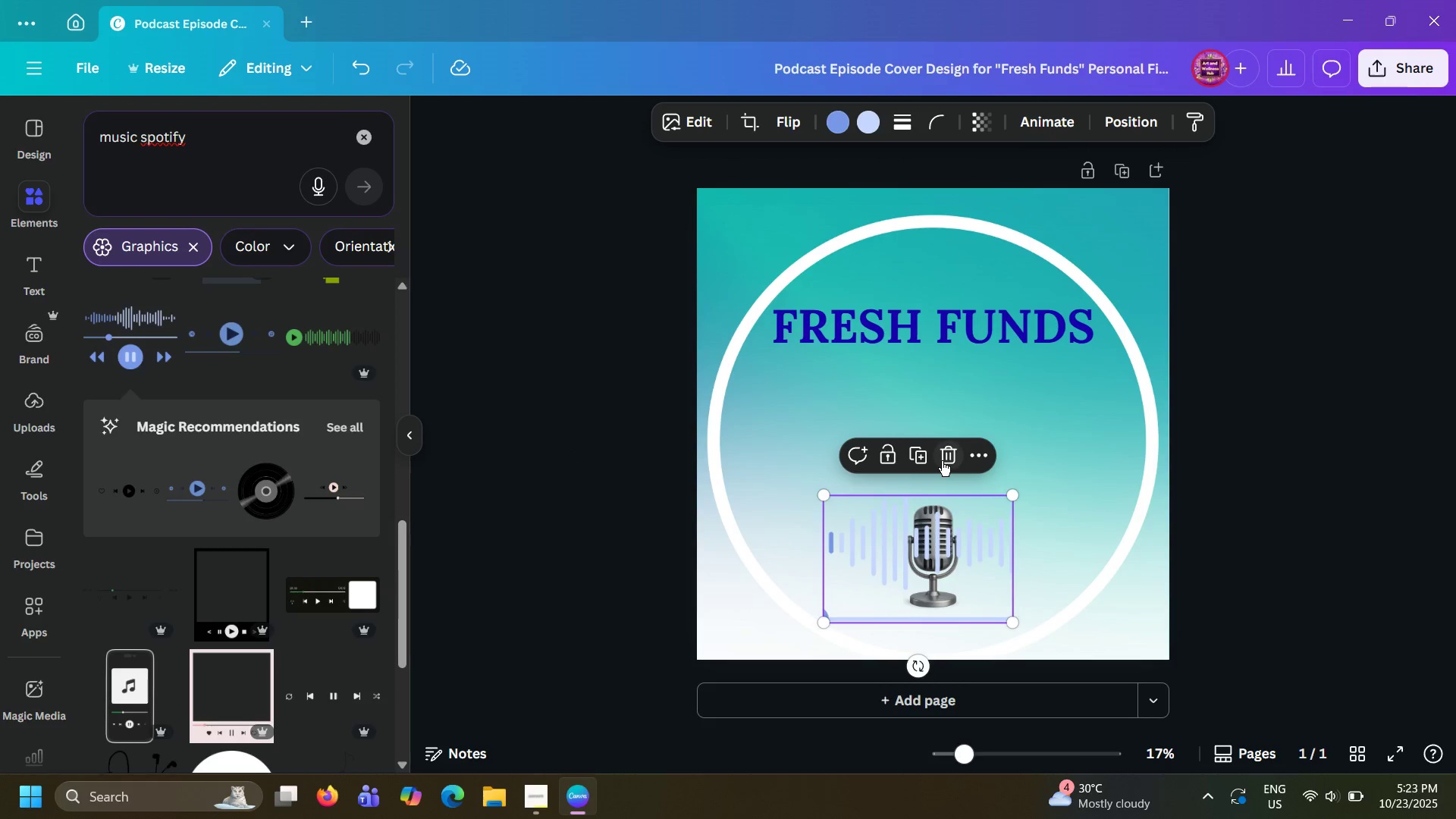 
left_click([942, 461])
 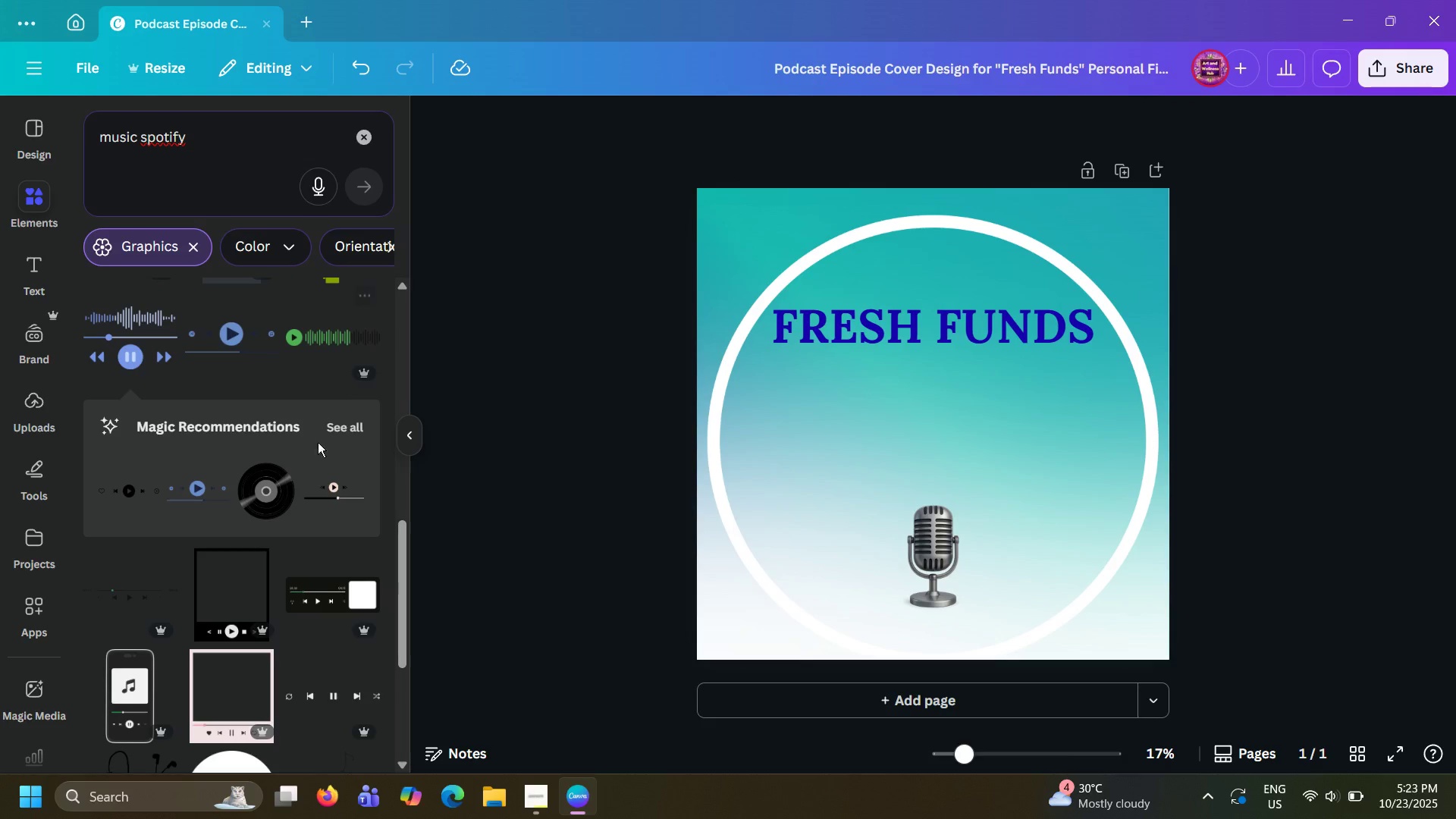 
scroll: coordinate [212, 500], scroll_direction: down, amount: 27.0
 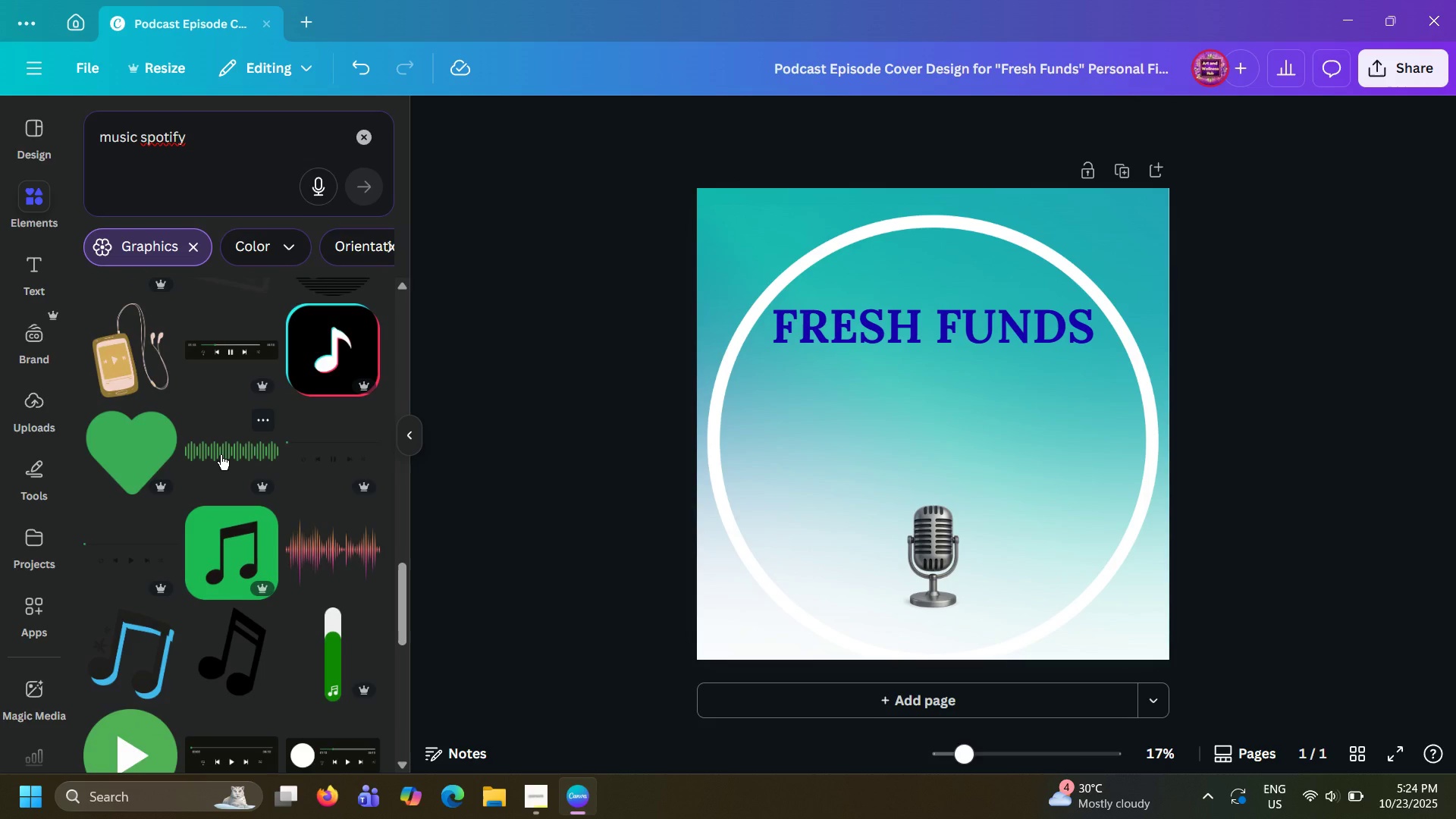 
left_click([221, 455])
 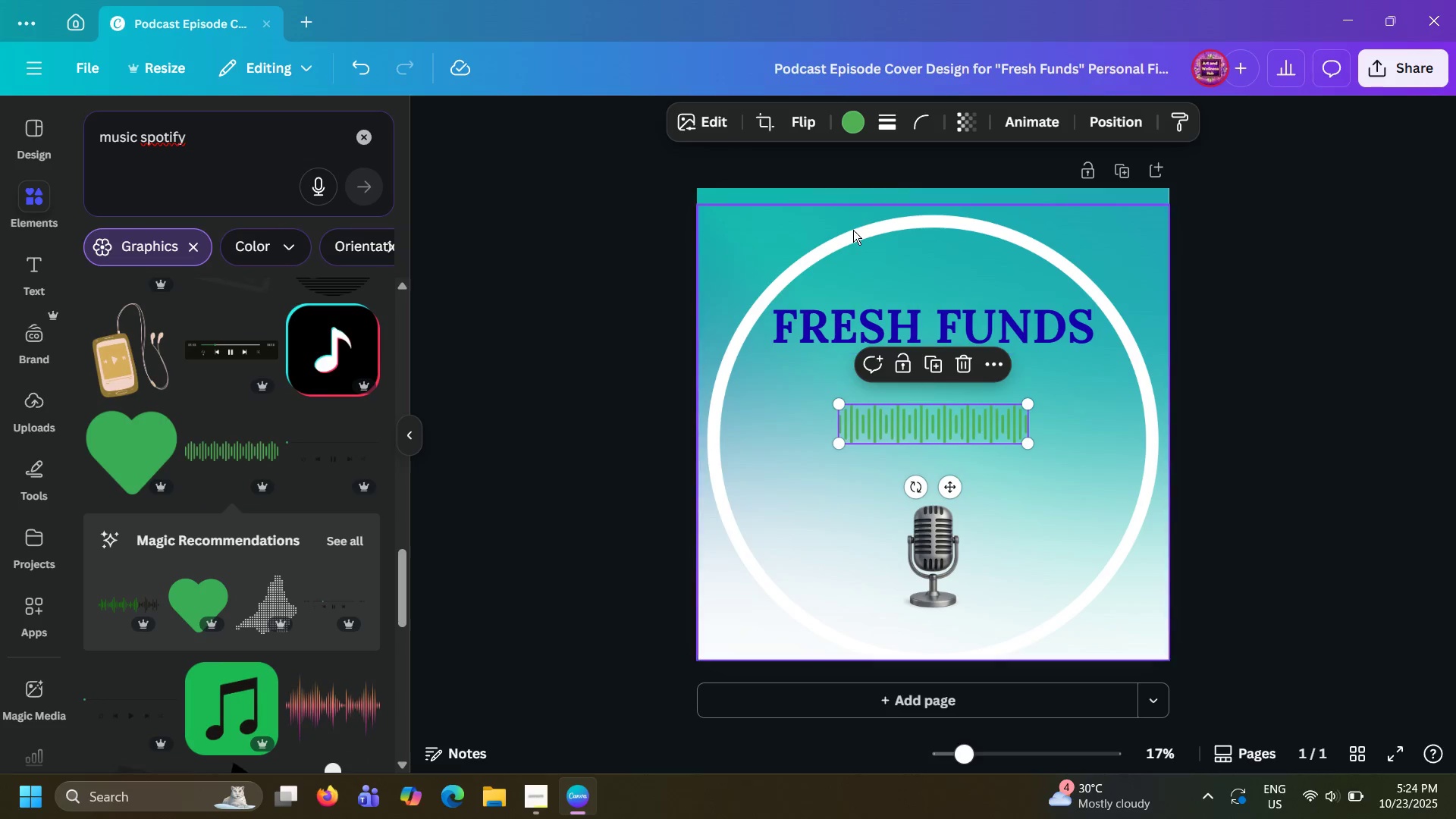 
left_click([854, 133])
 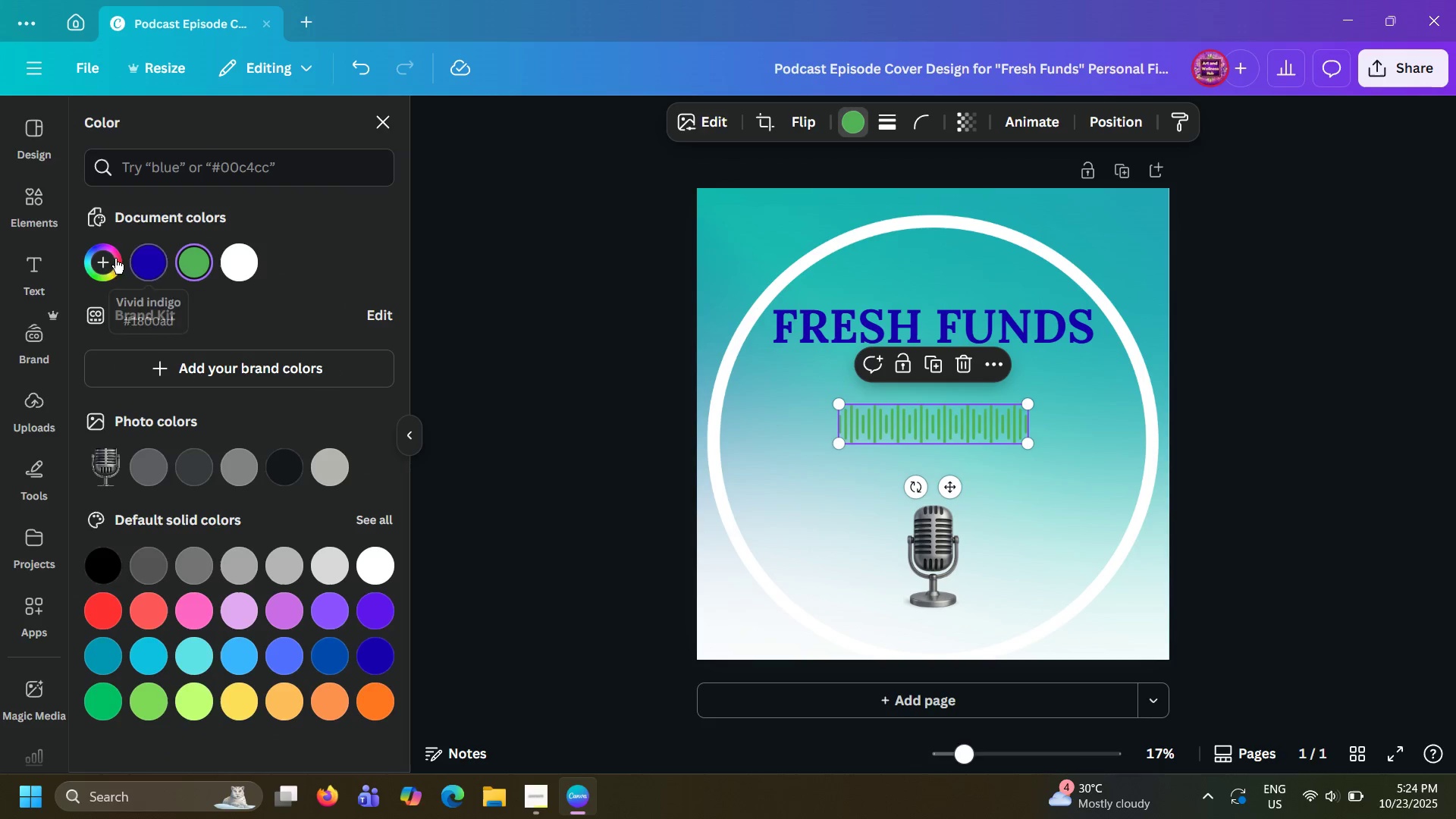 
left_click([108, 259])
 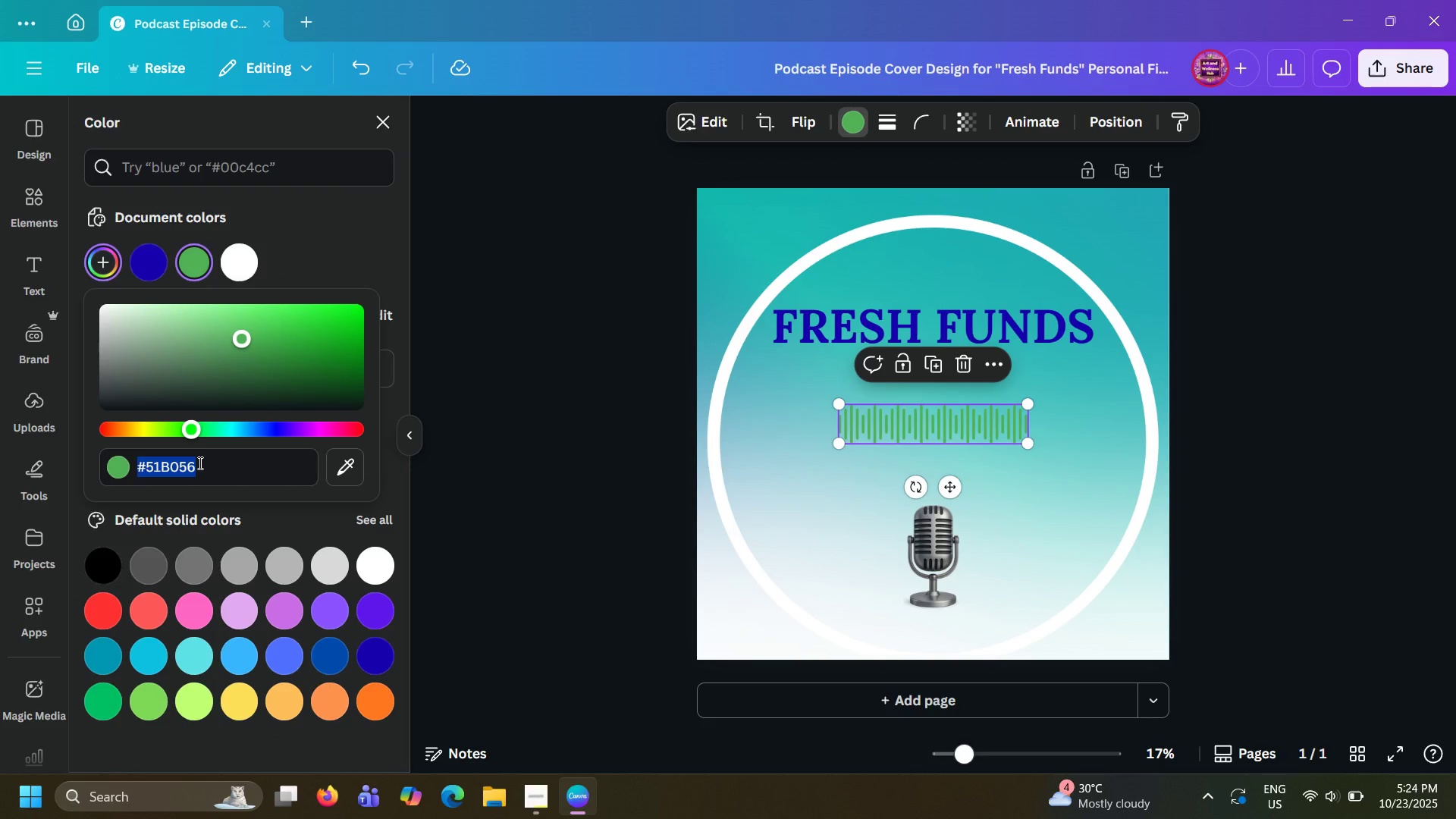 
wait(24.32)
 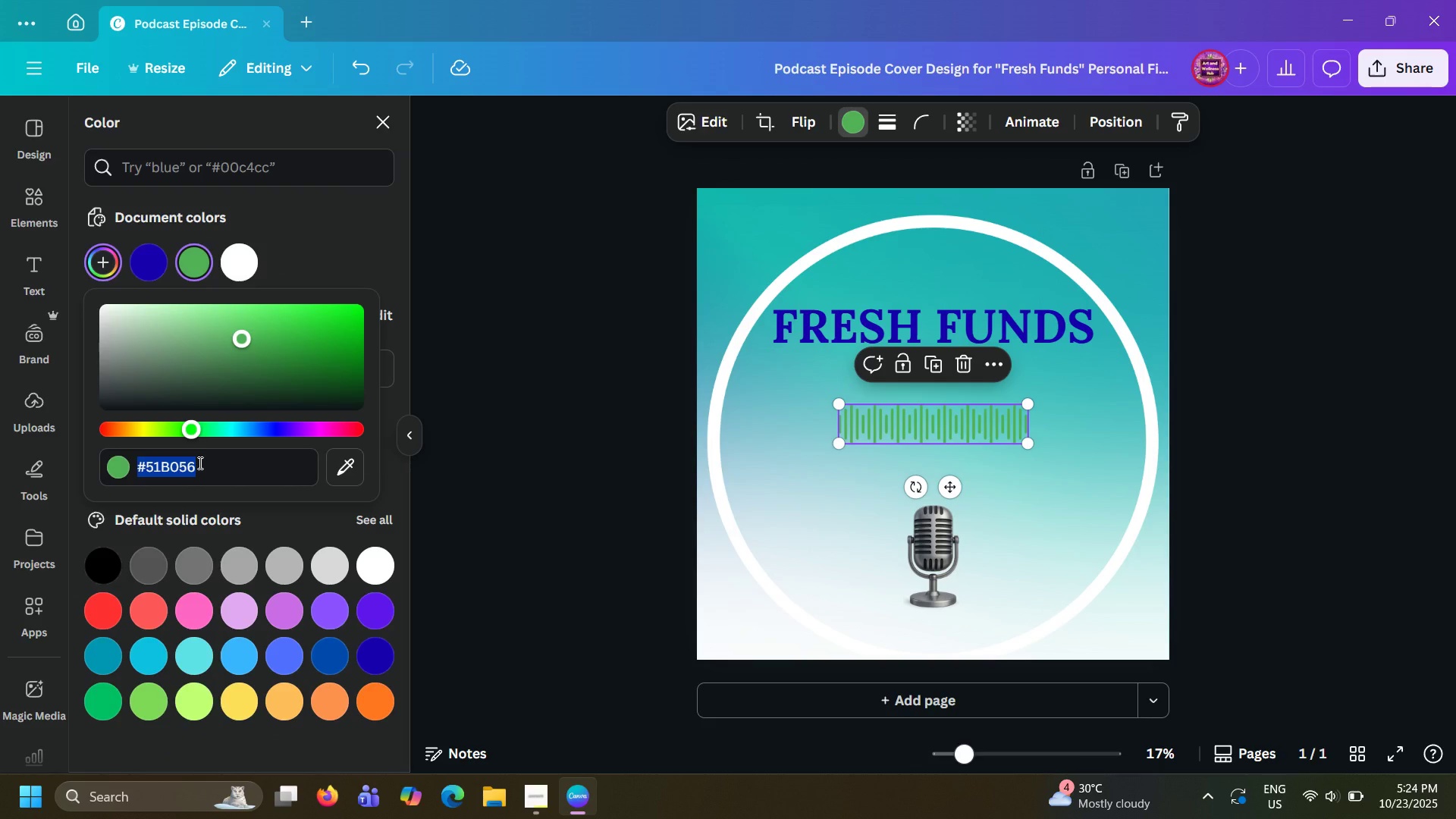 
type(1450A3)
 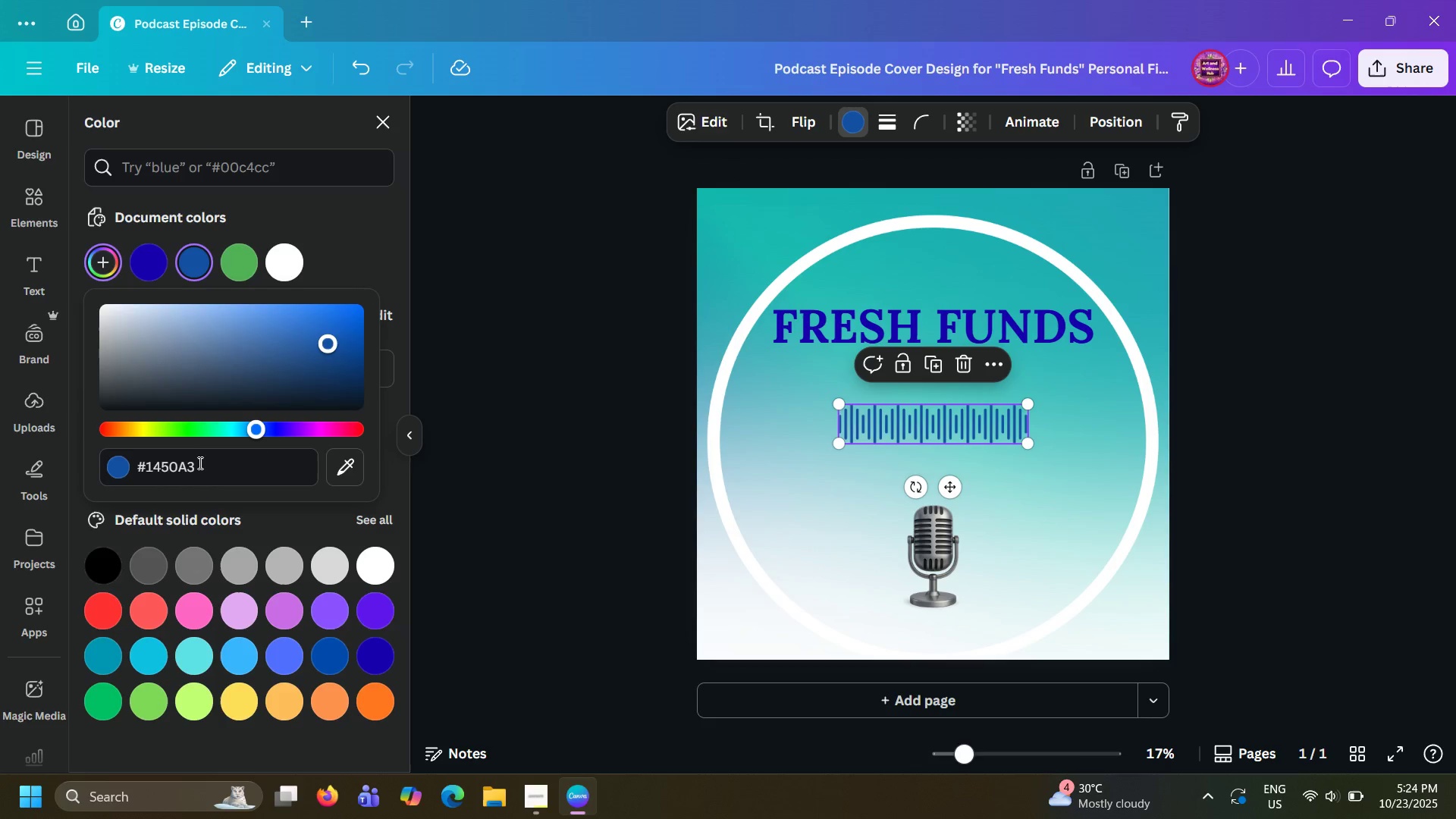 
key(Enter)
 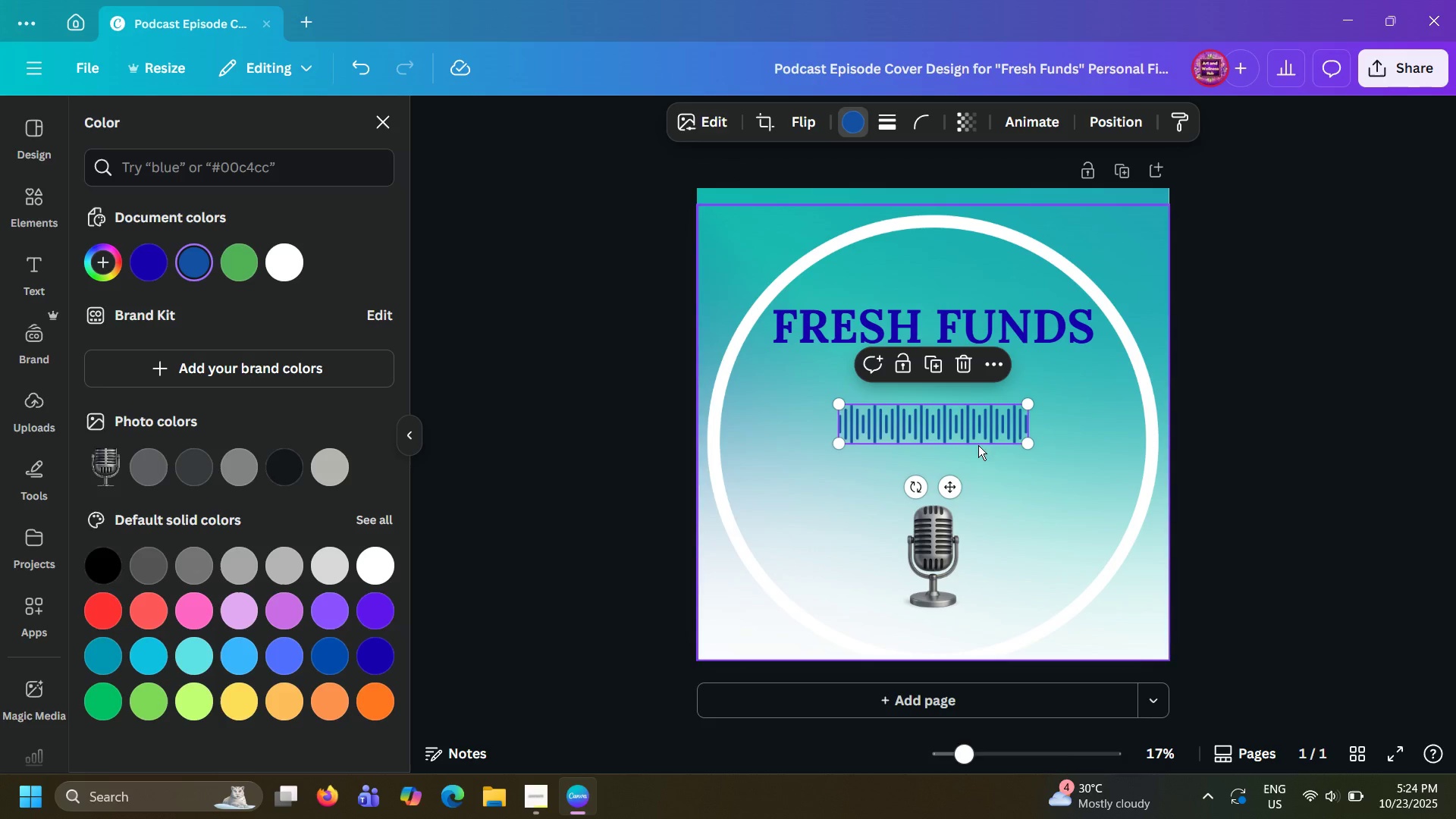 
left_click_drag(start_coordinate=[983, 420], to_coordinate=[979, 535])
 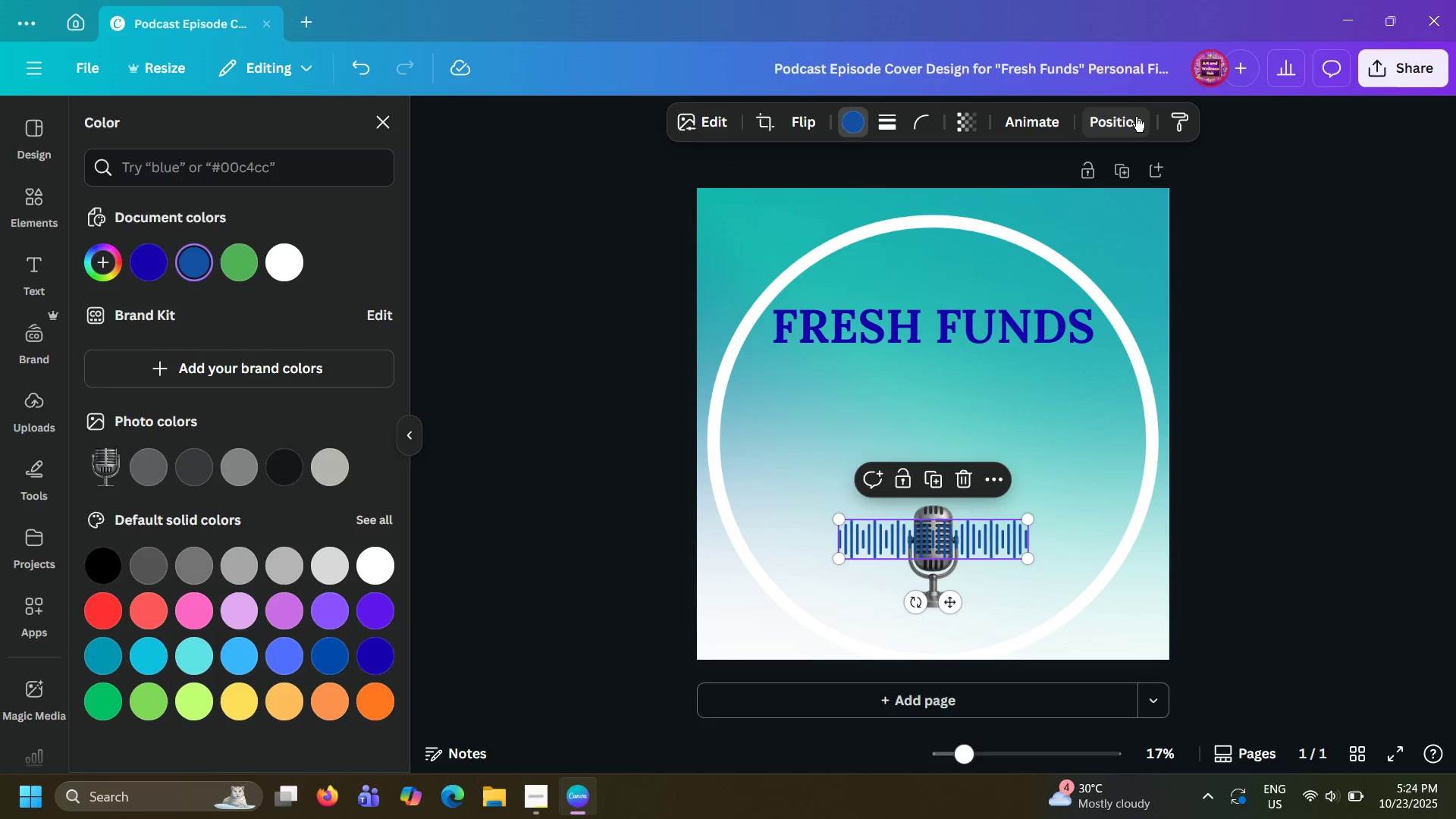 
left_click([1138, 118])
 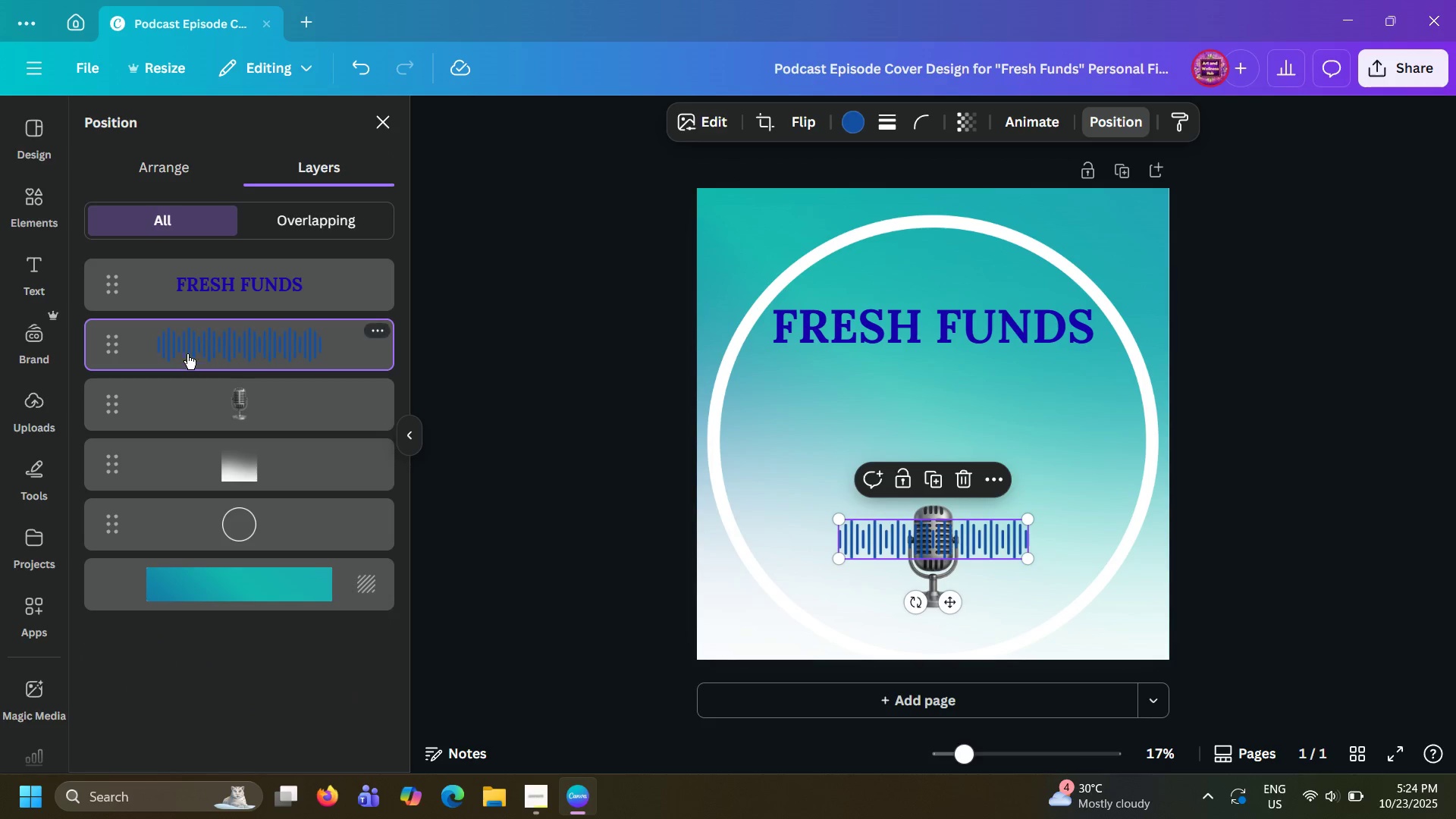 
left_click_drag(start_coordinate=[201, 337], to_coordinate=[202, 425])
 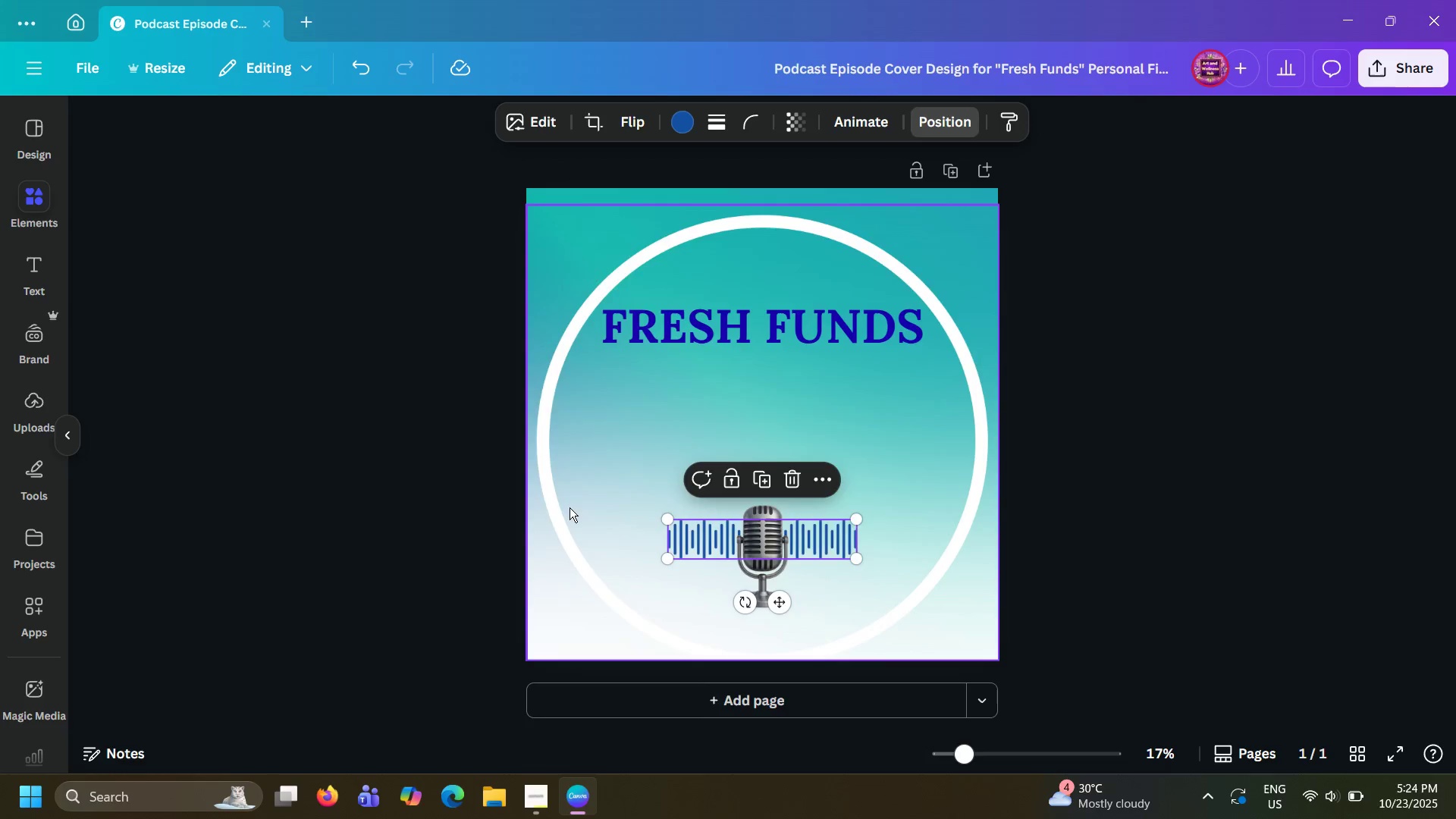 
double_click([570, 507])
 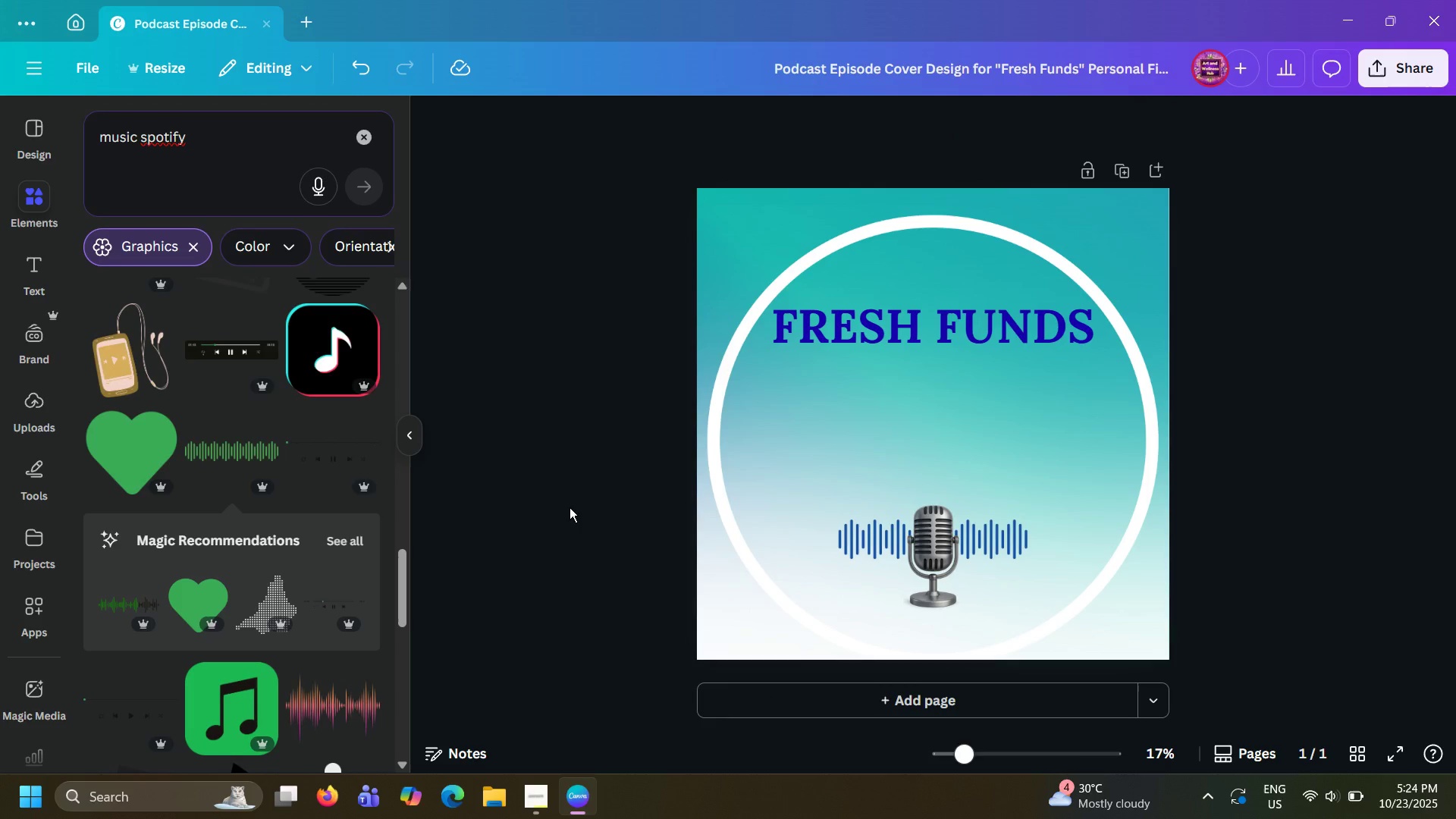 
triple_click([570, 507])
 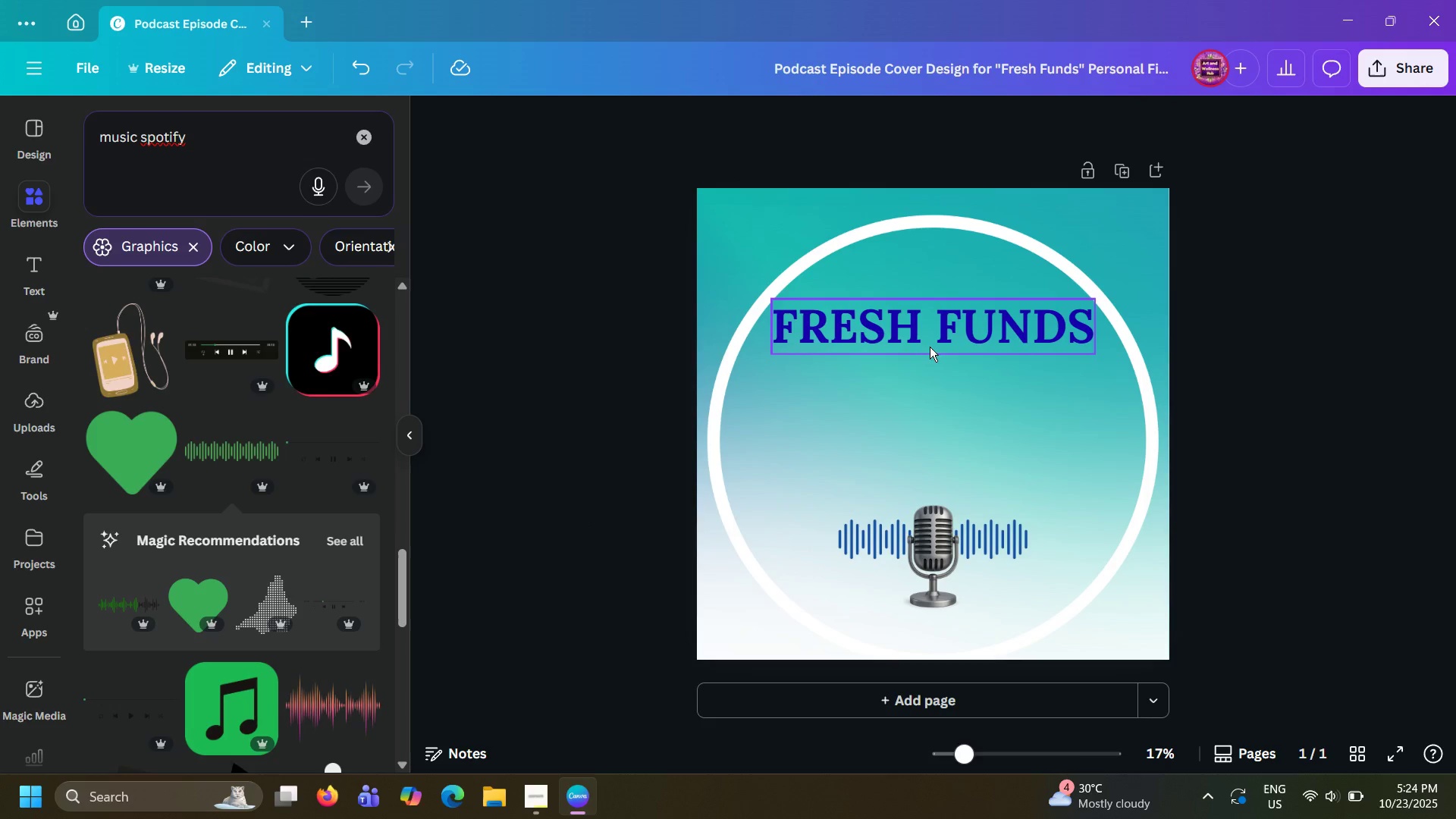 
left_click([933, 341])
 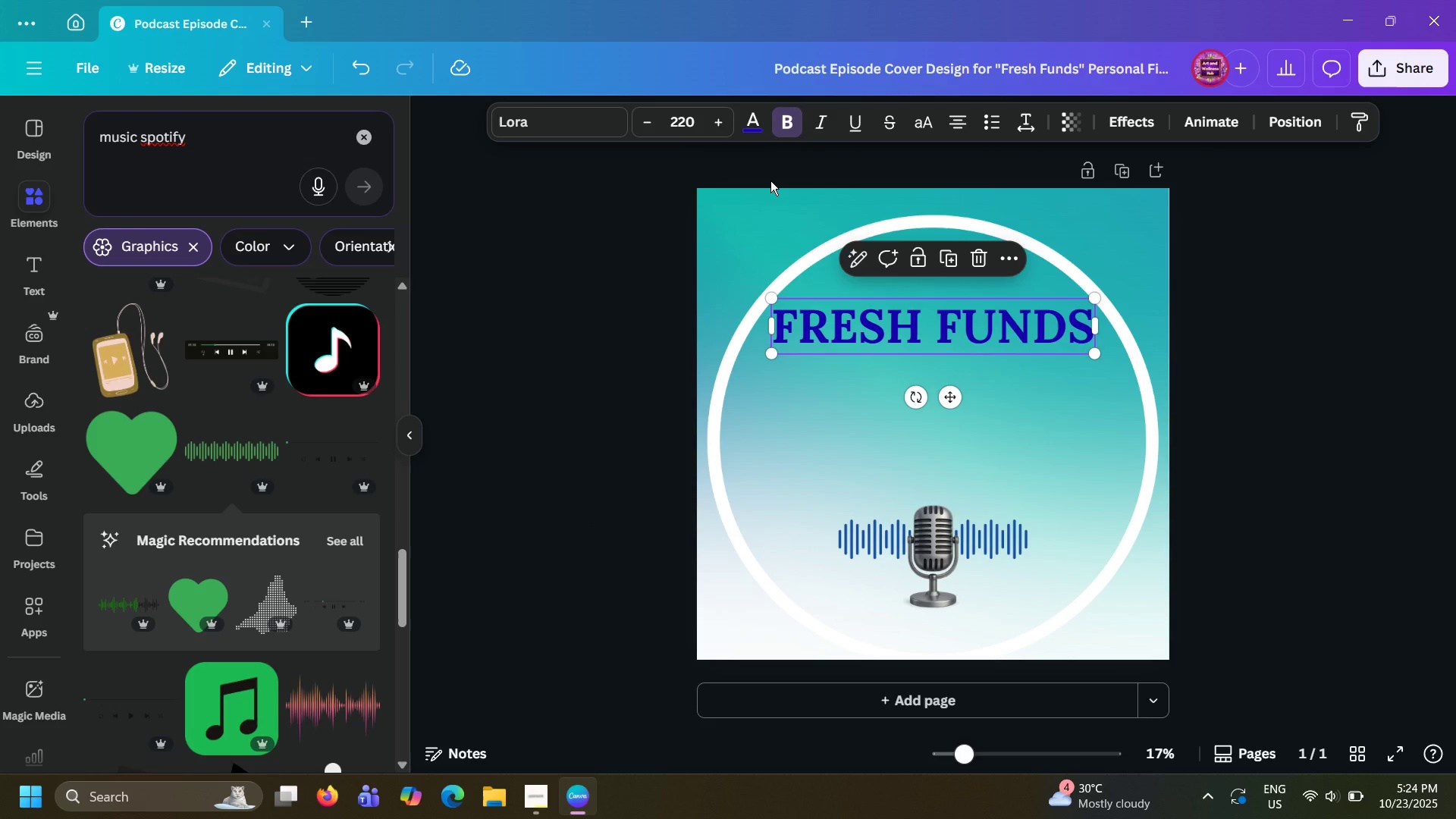 
wait(5.37)
 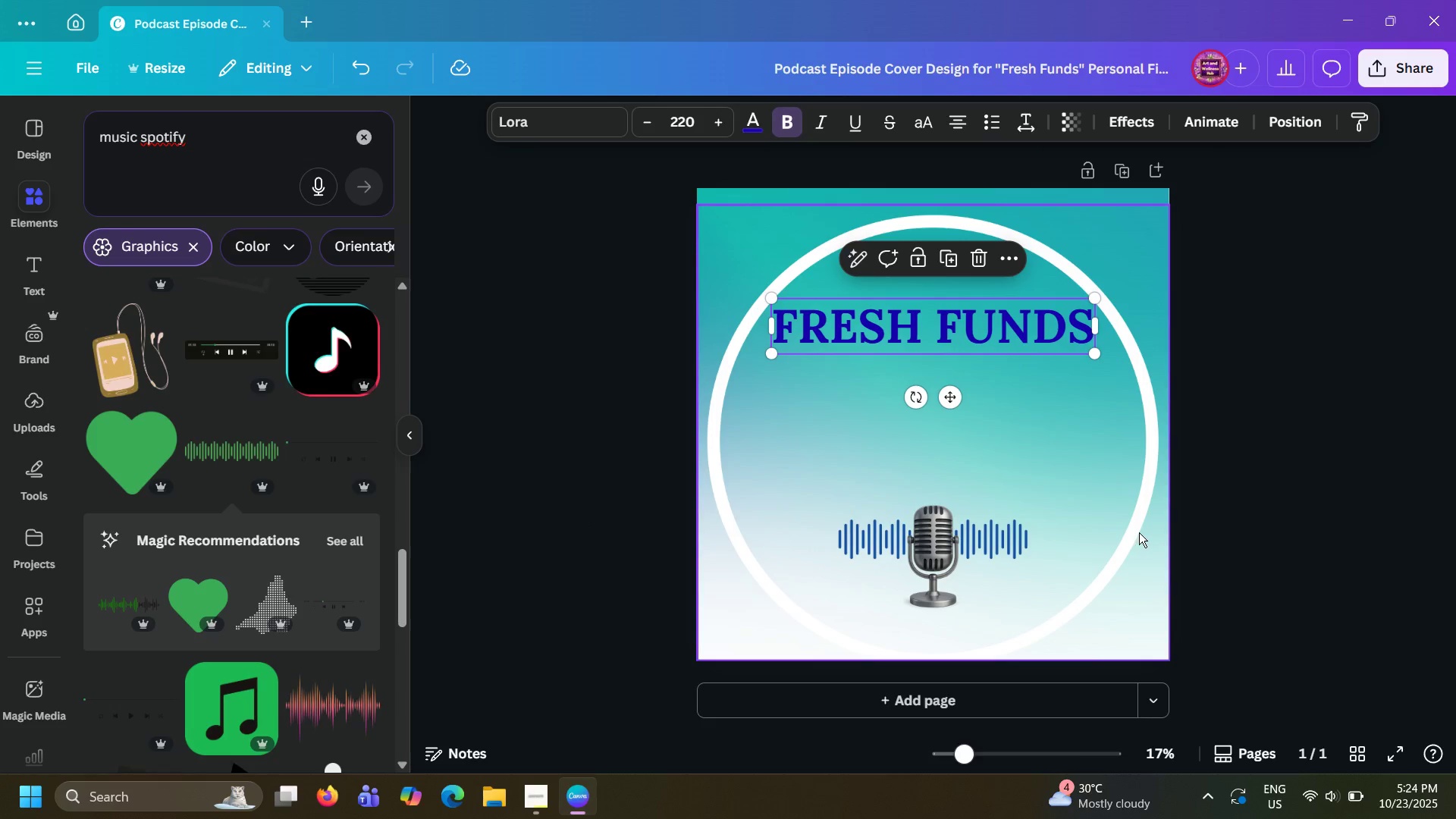 
left_click([748, 199])